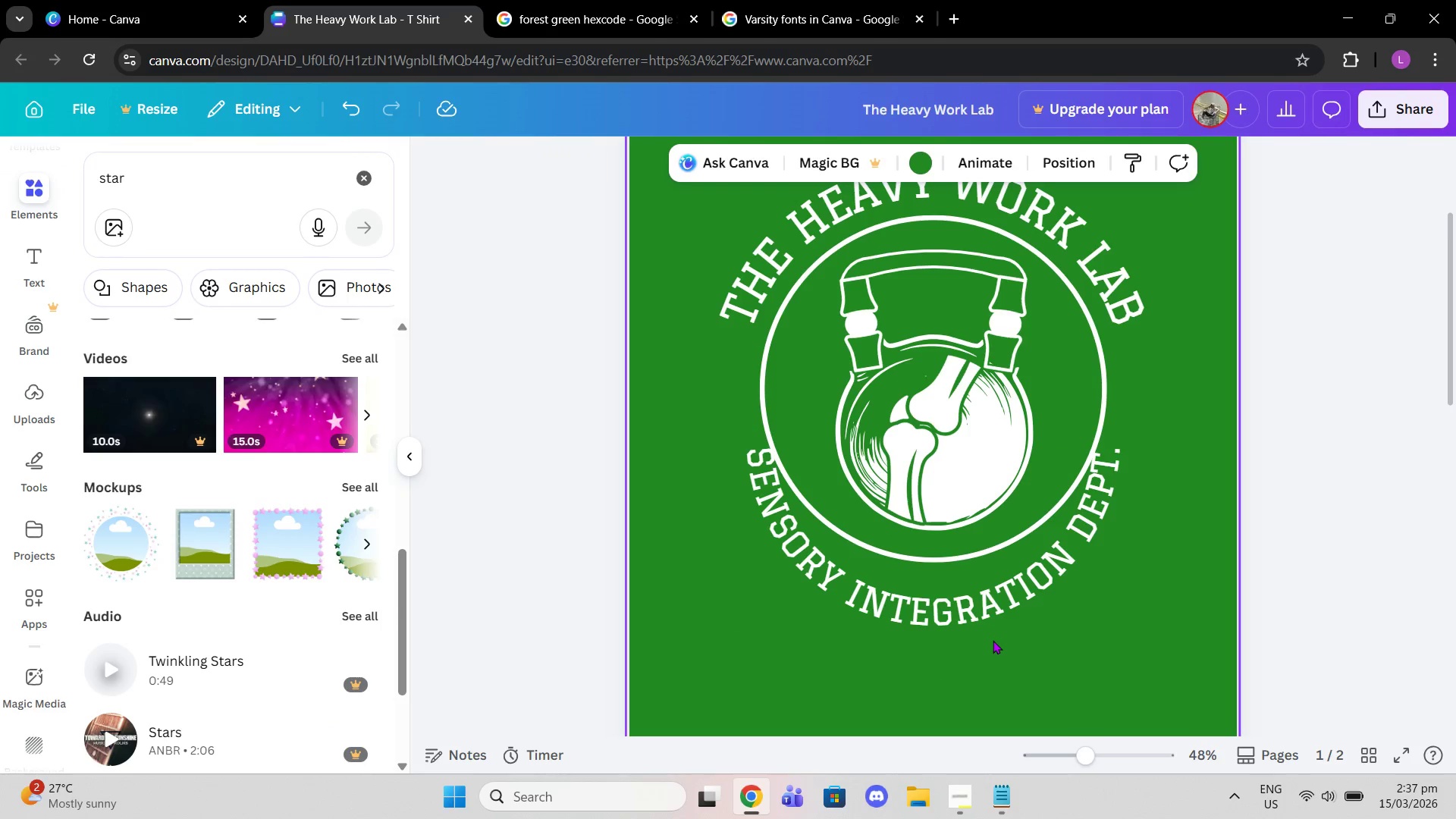 
left_click_drag(start_coordinate=[984, 612], to_coordinate=[983, 587])
 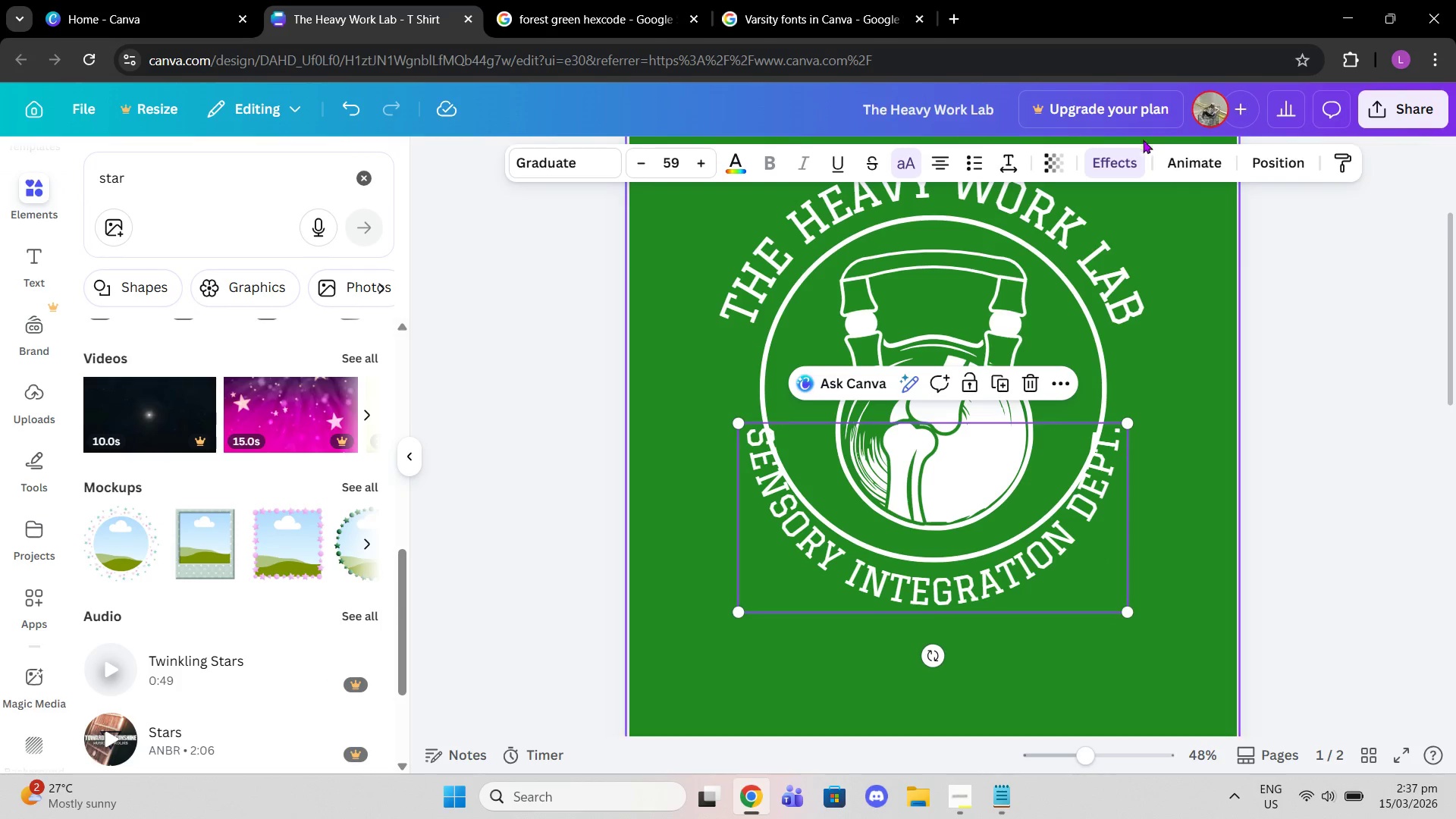 
left_click([1129, 160])
 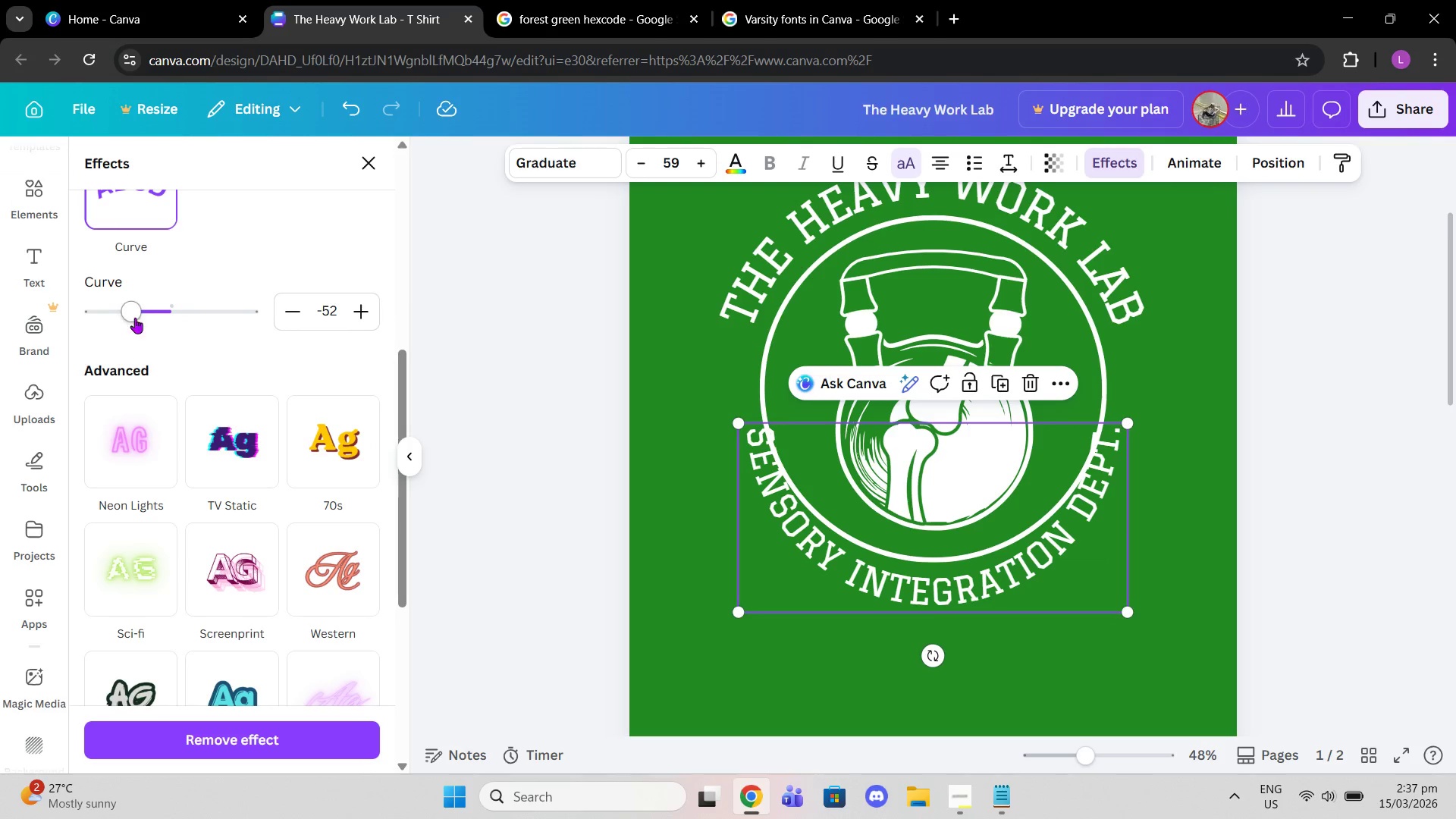 
left_click_drag(start_coordinate=[123, 309], to_coordinate=[140, 306])
 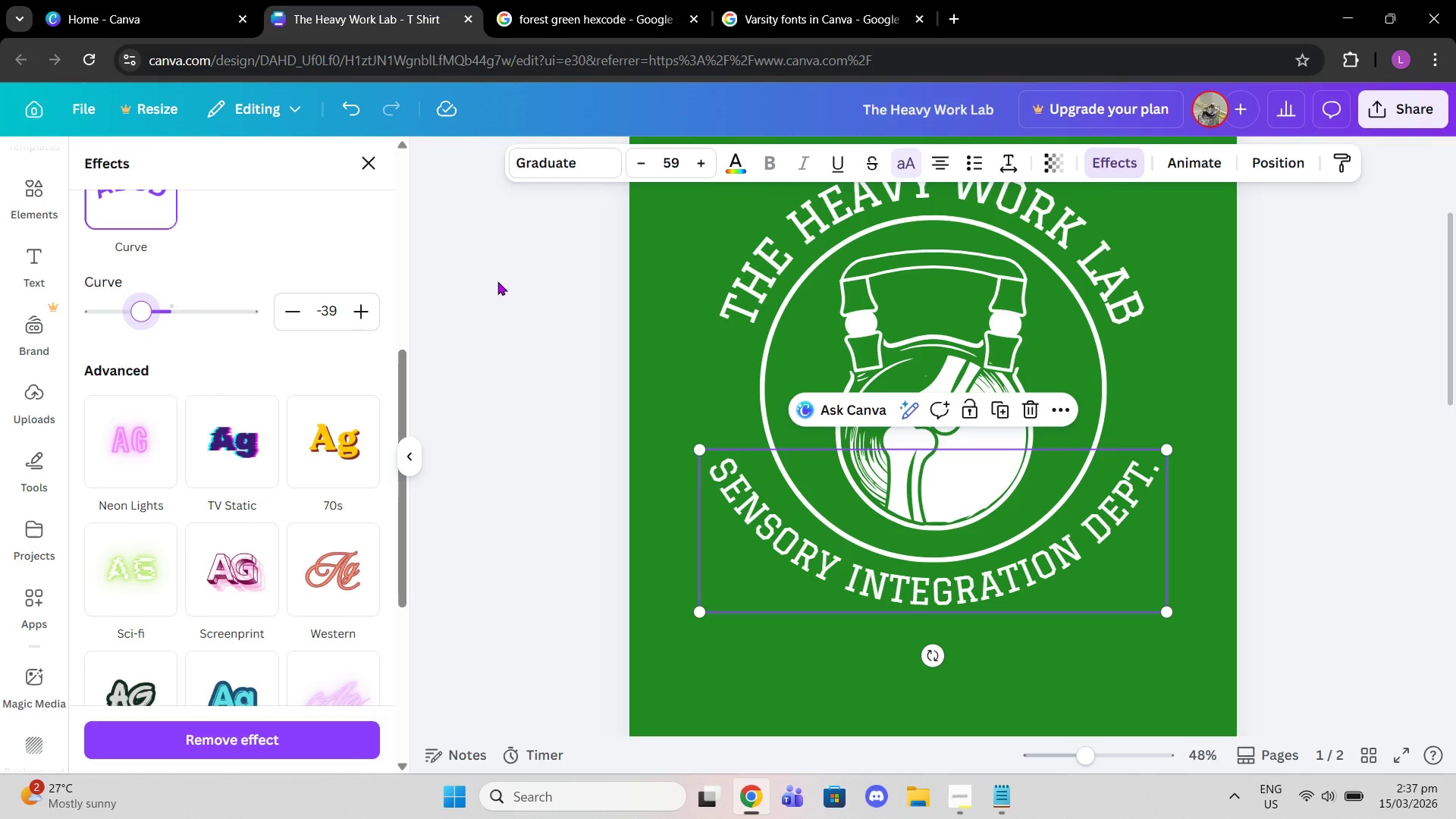 
wait(5.64)
 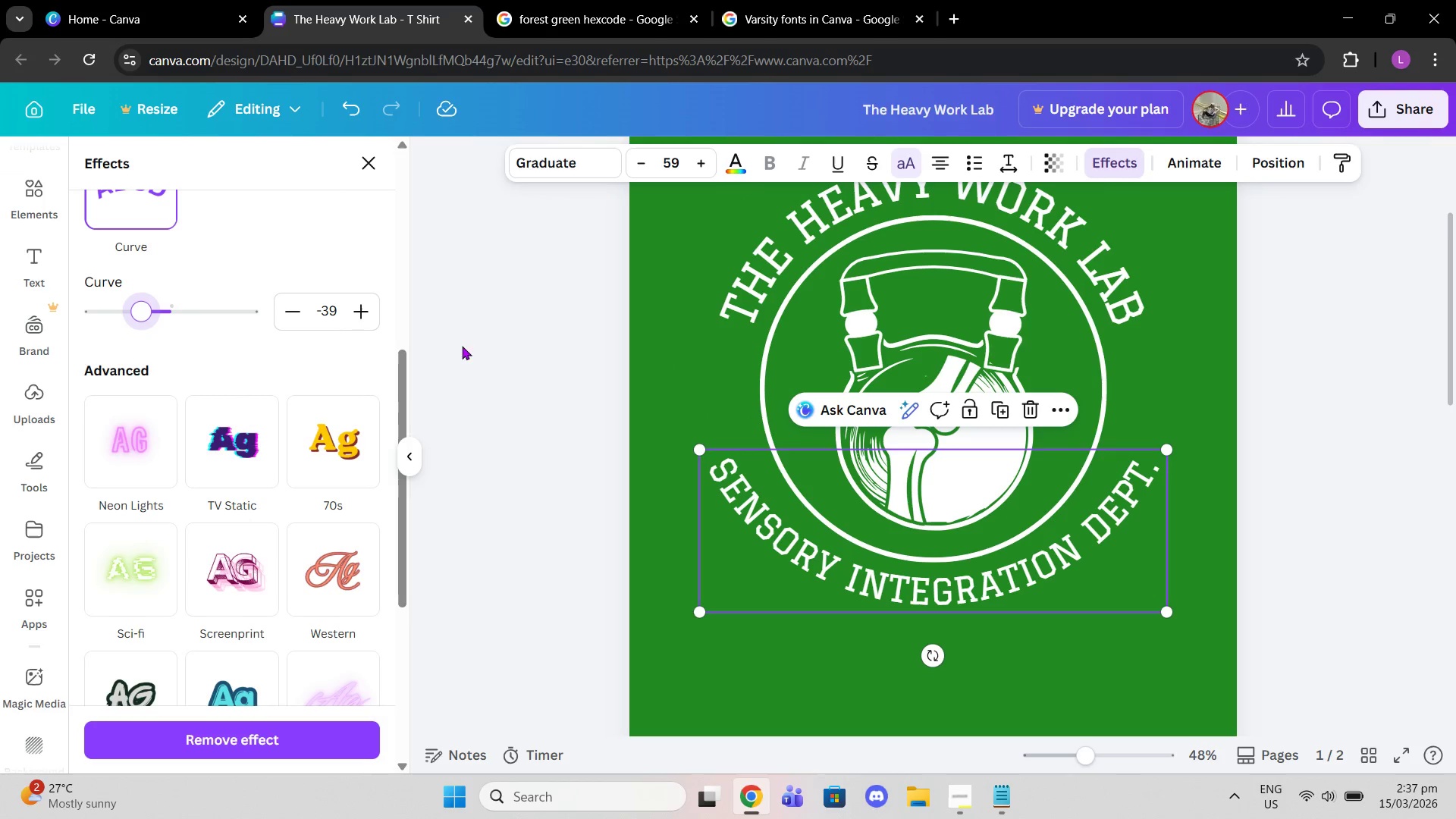 
double_click([639, 148])
 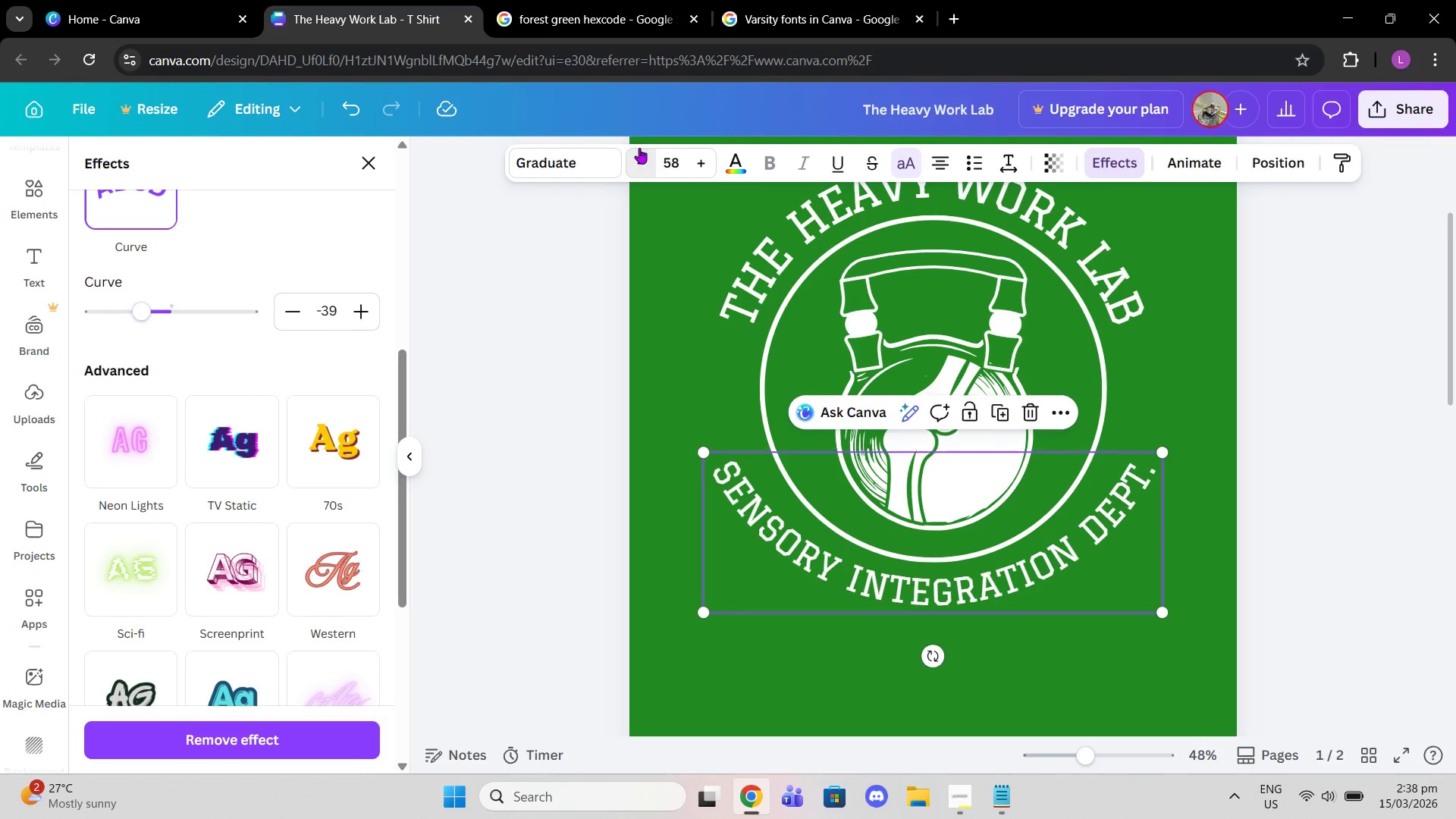 
triple_click([641, 154])
 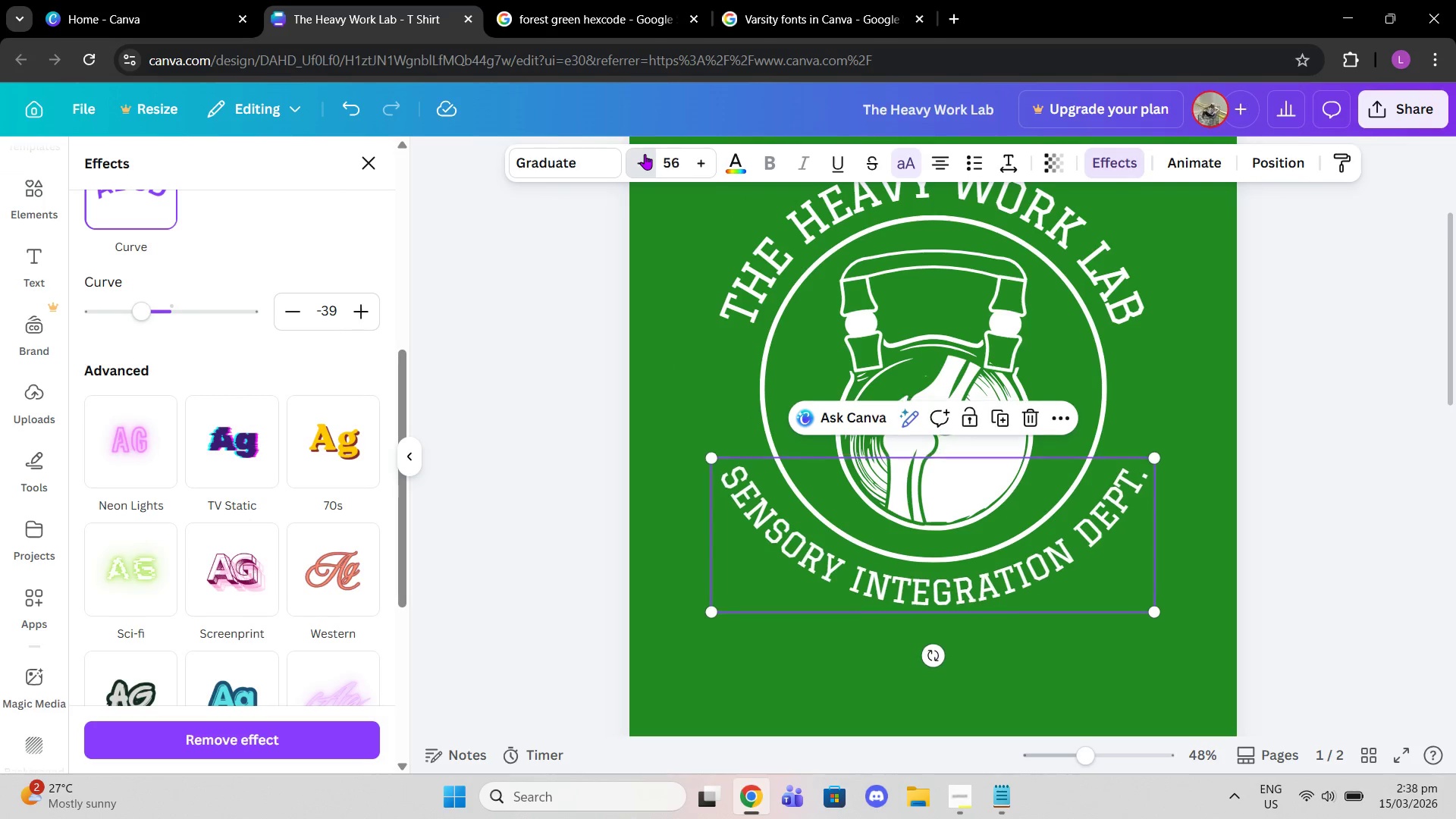 
triple_click([645, 154])
 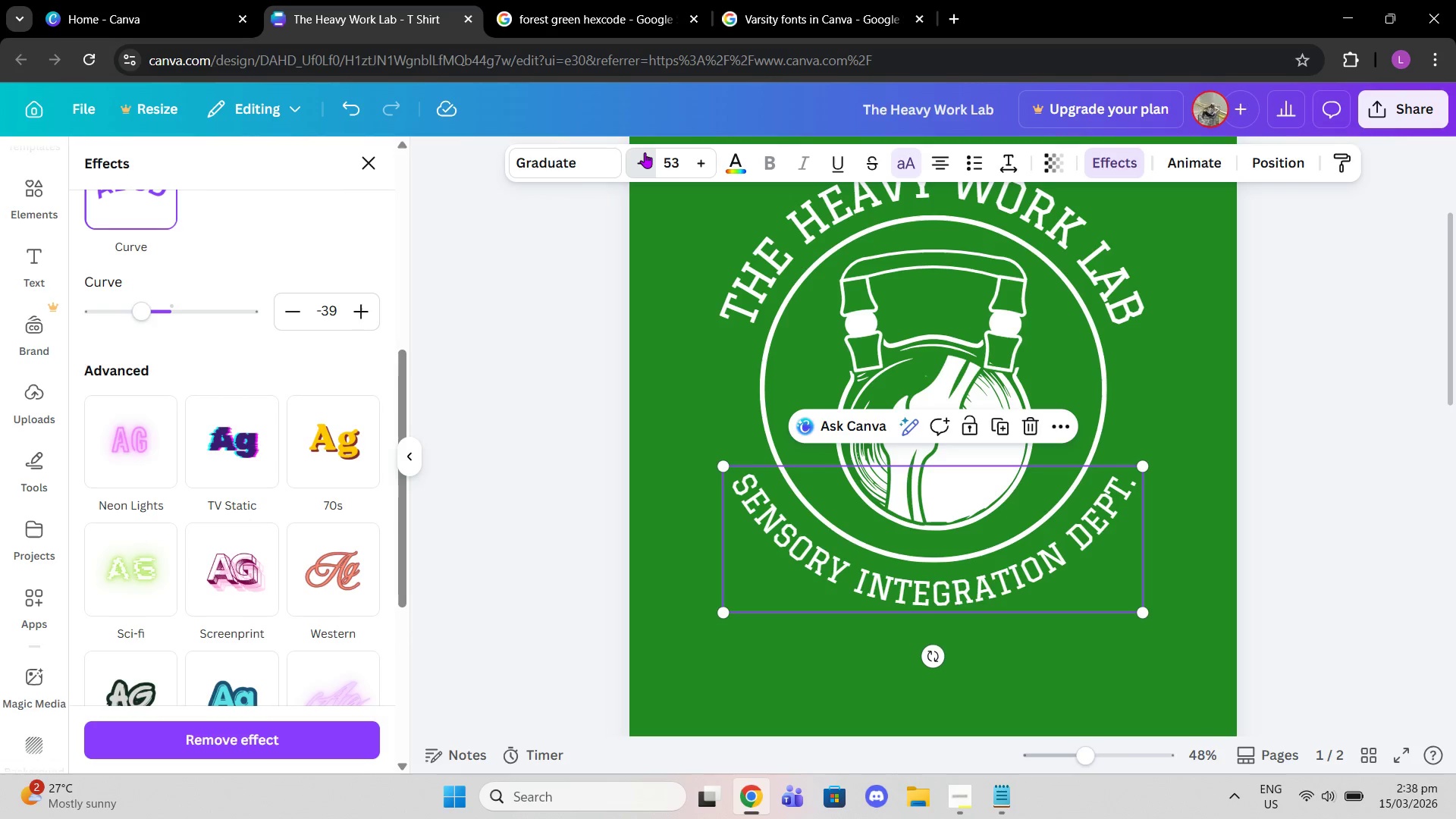 
double_click([645, 152])
 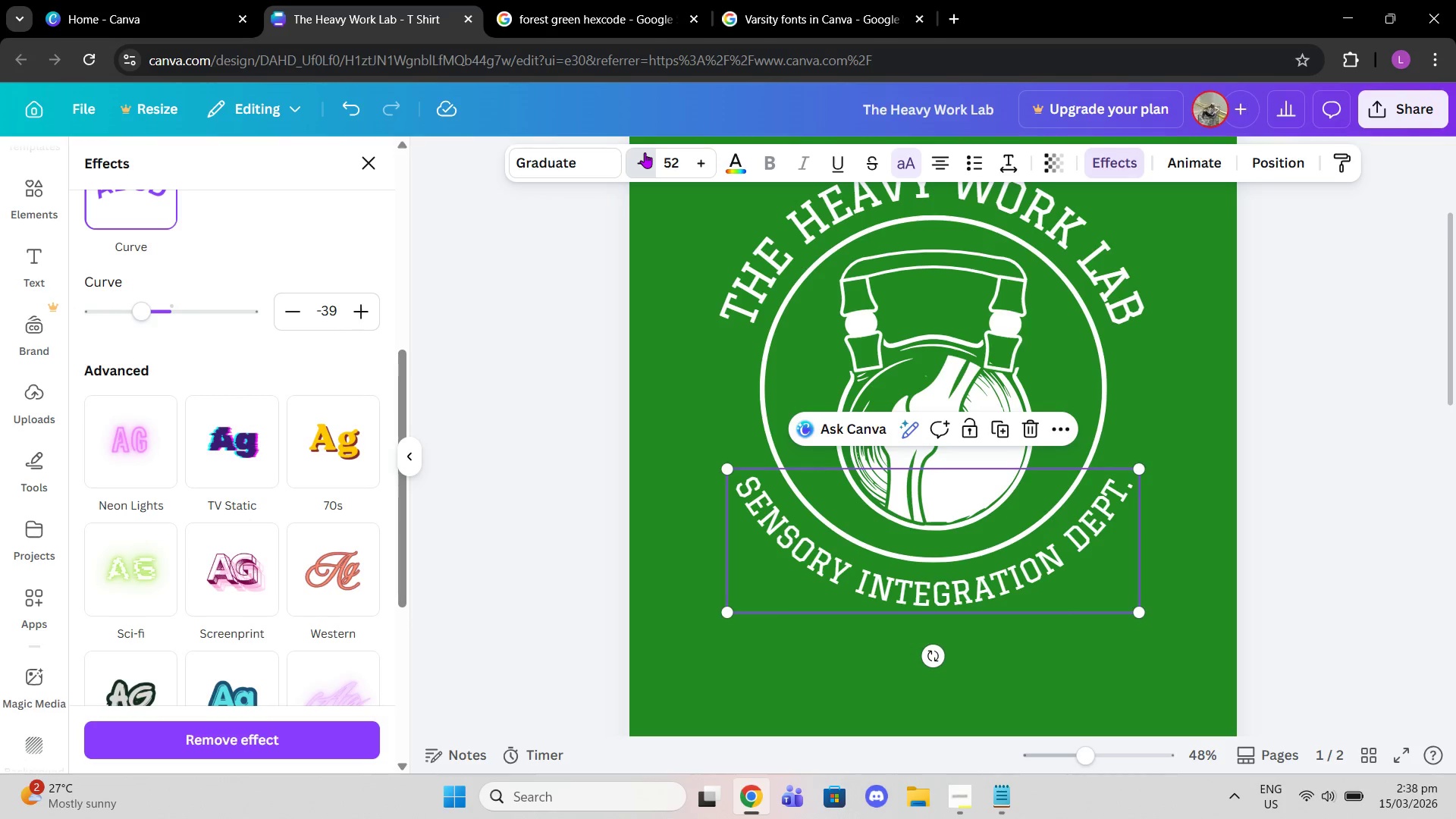 
triple_click([645, 152])
 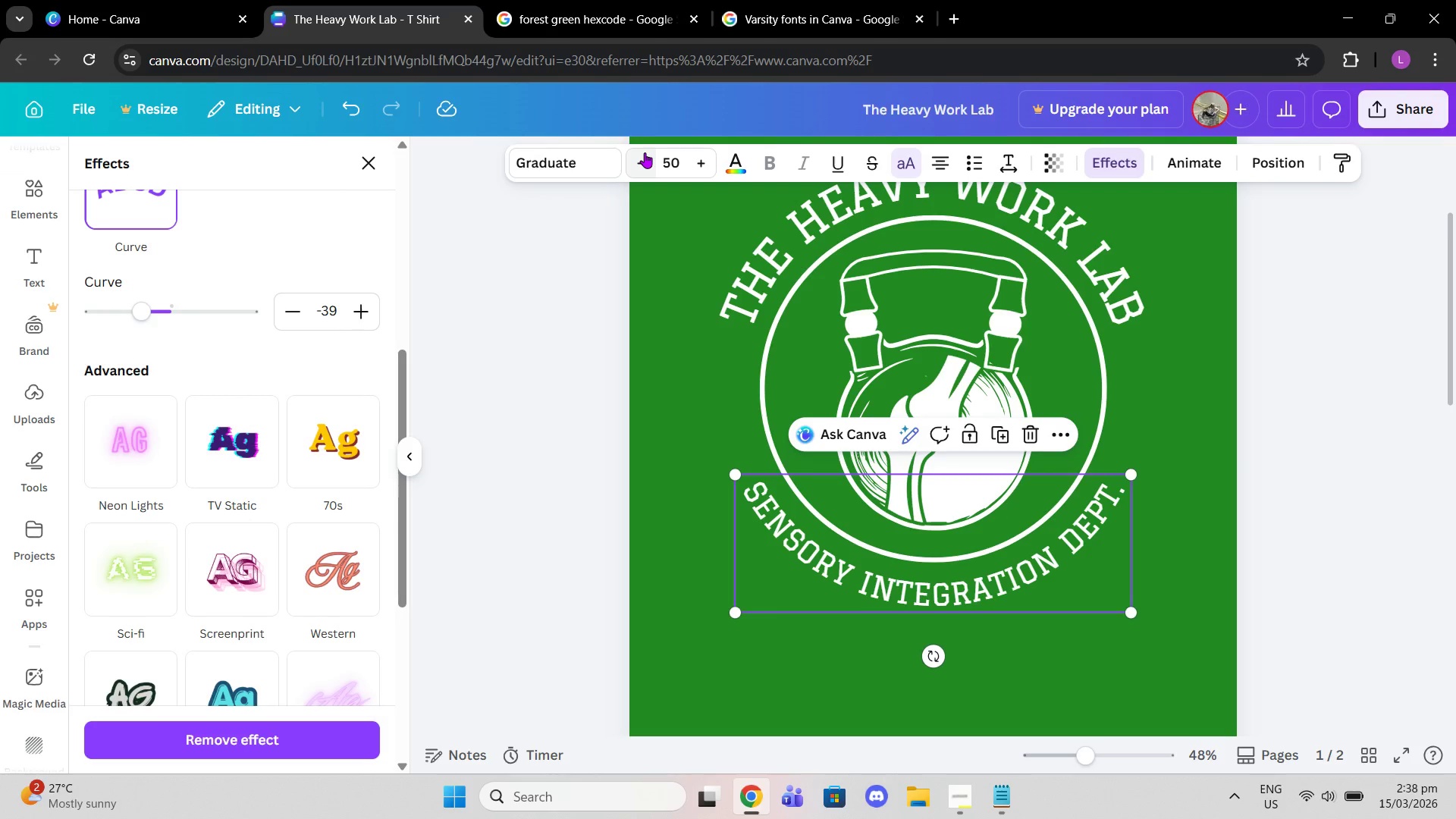 
left_click([645, 152])
 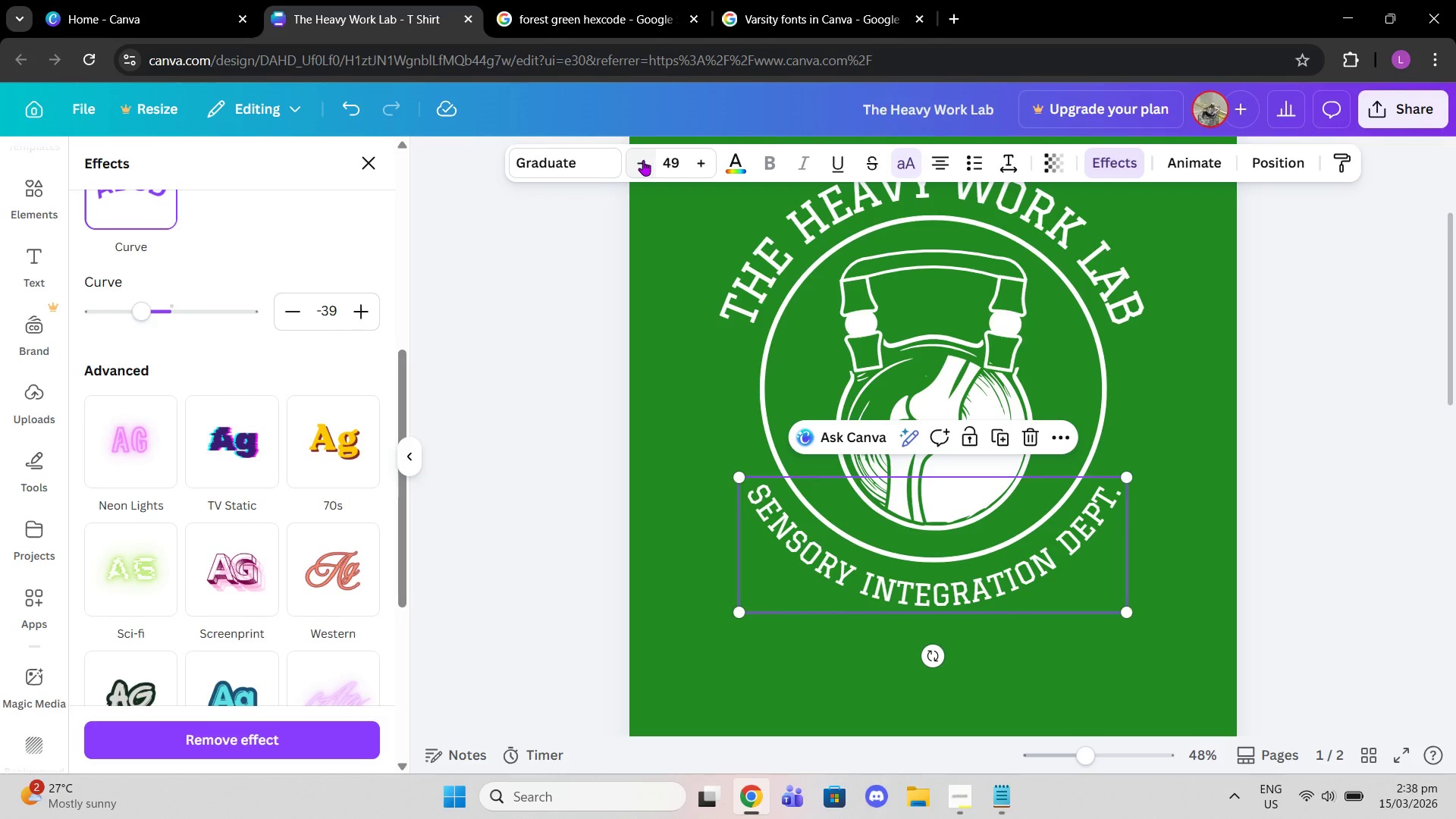 
double_click([643, 160])
 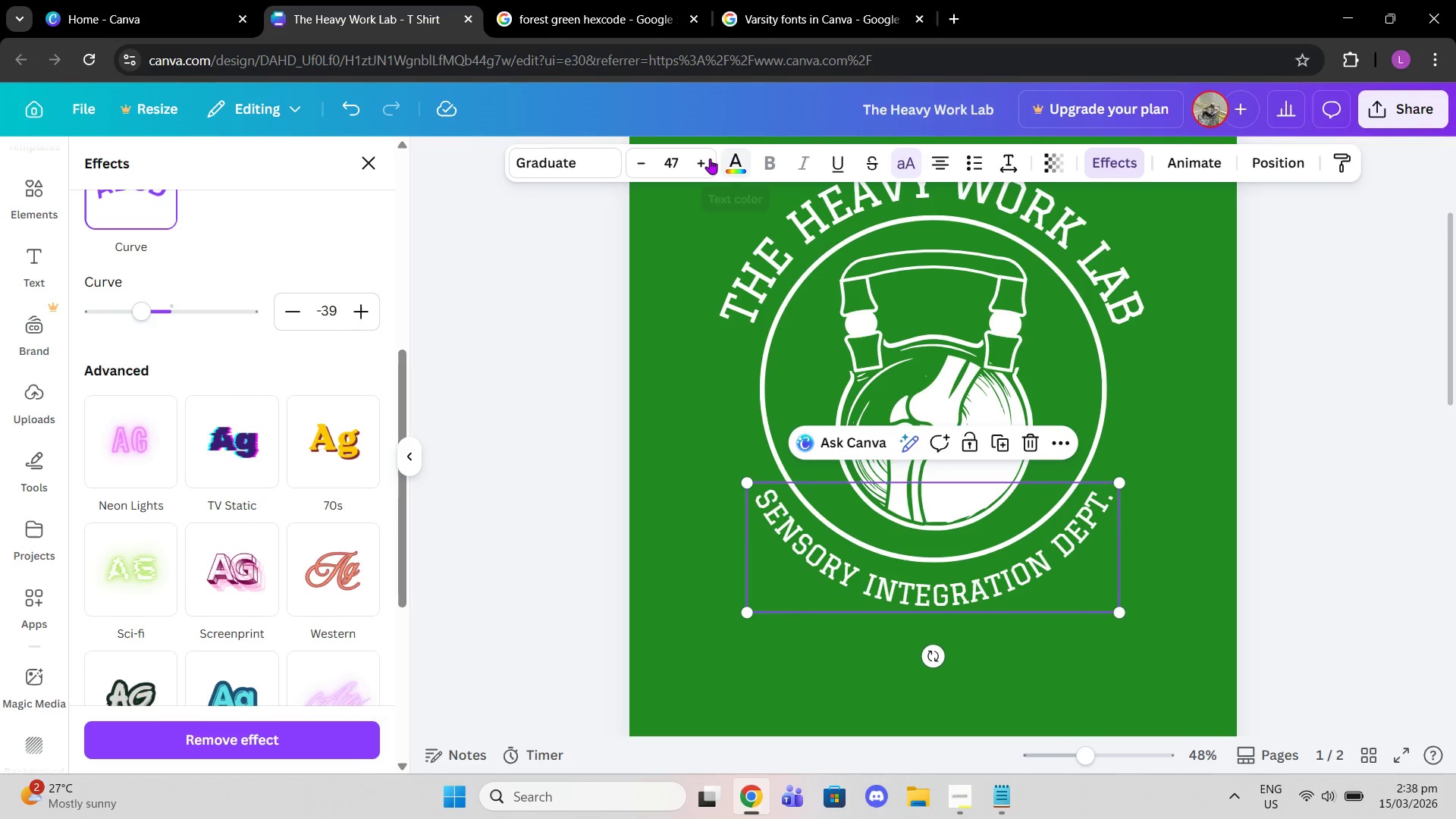 
double_click([706, 158])
 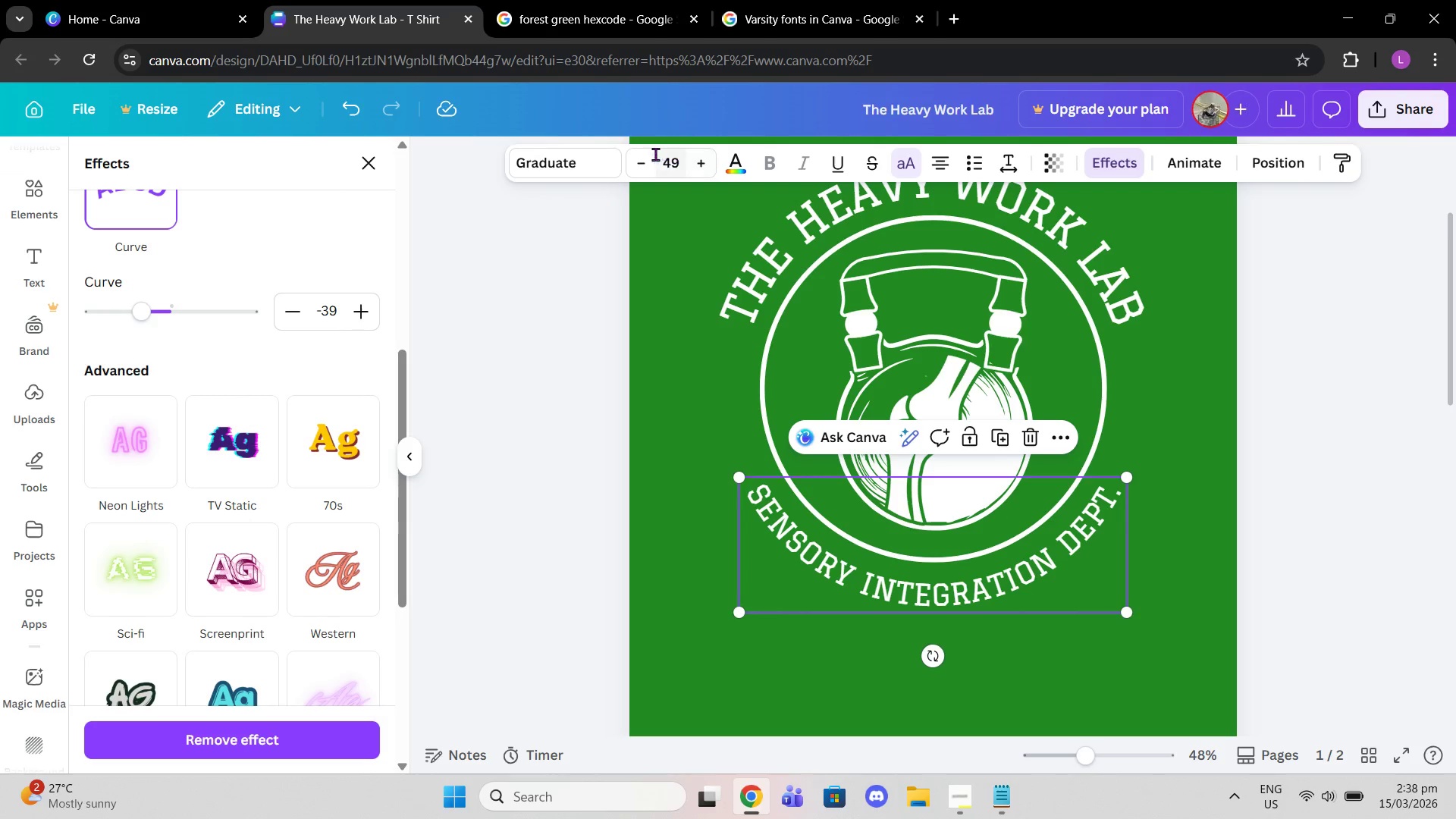 
left_click([639, 168])
 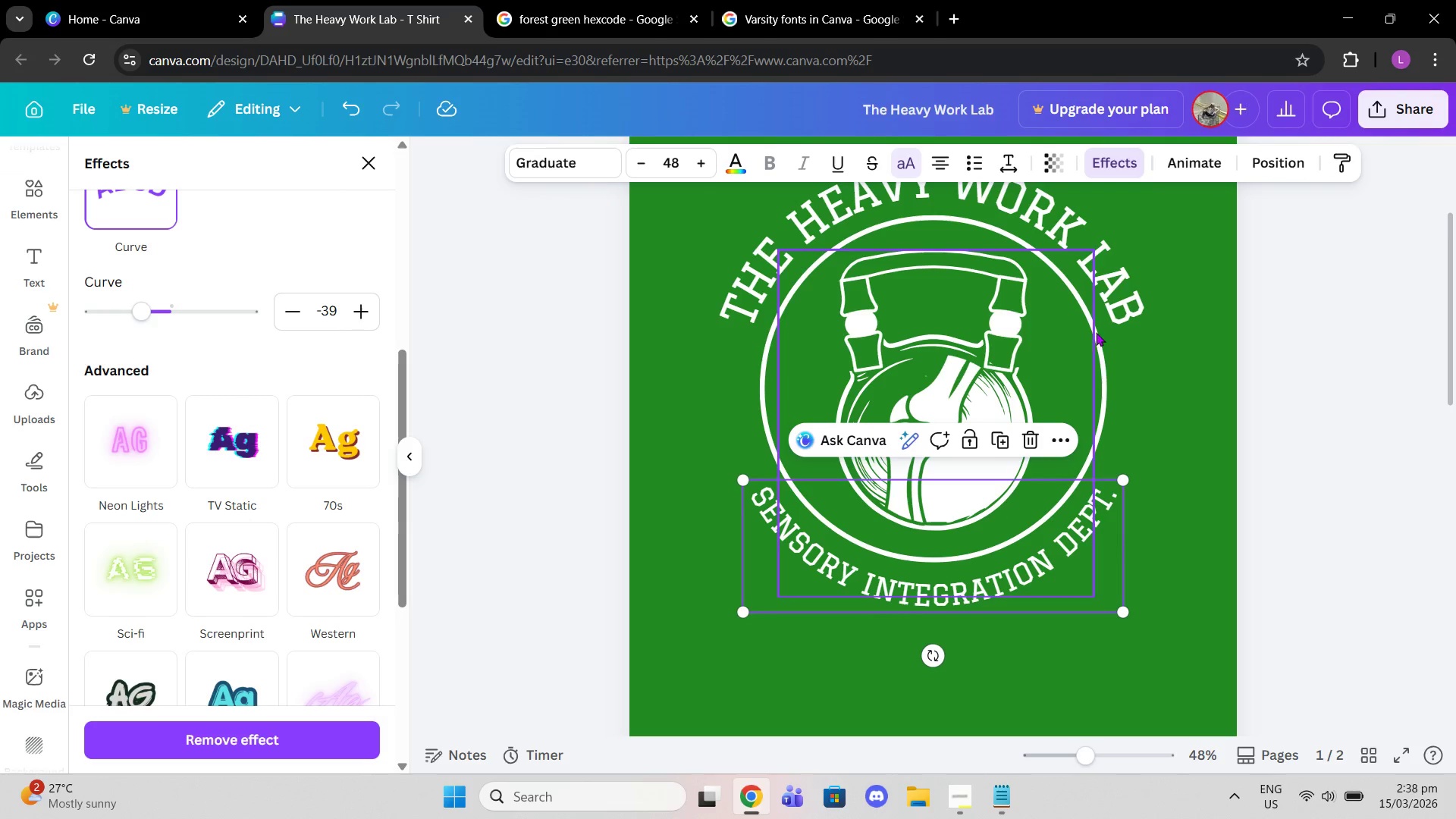 
left_click([1103, 167])
 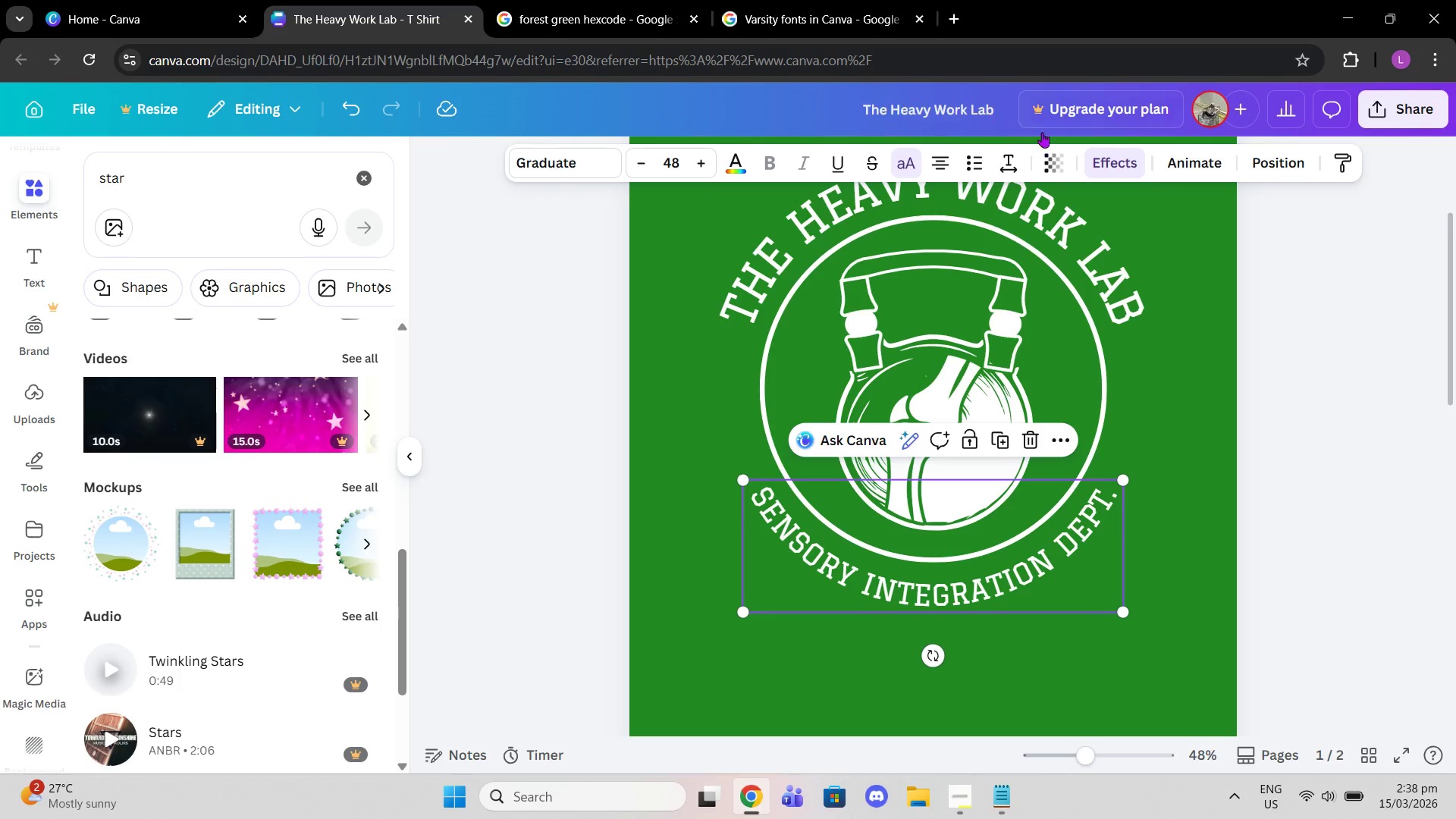 
left_click([1091, 155])
 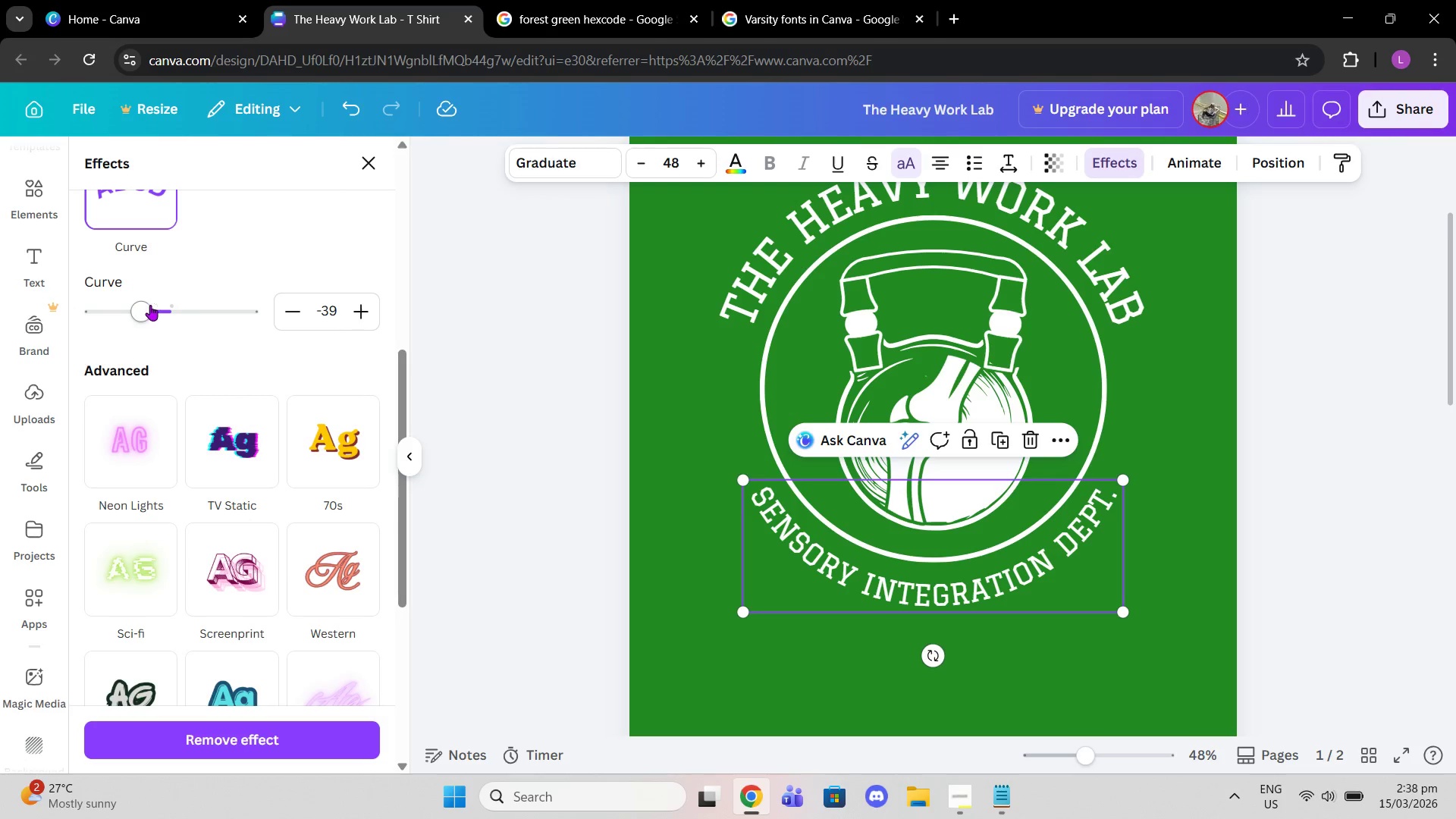 
left_click_drag(start_coordinate=[144, 308], to_coordinate=[141, 302])
 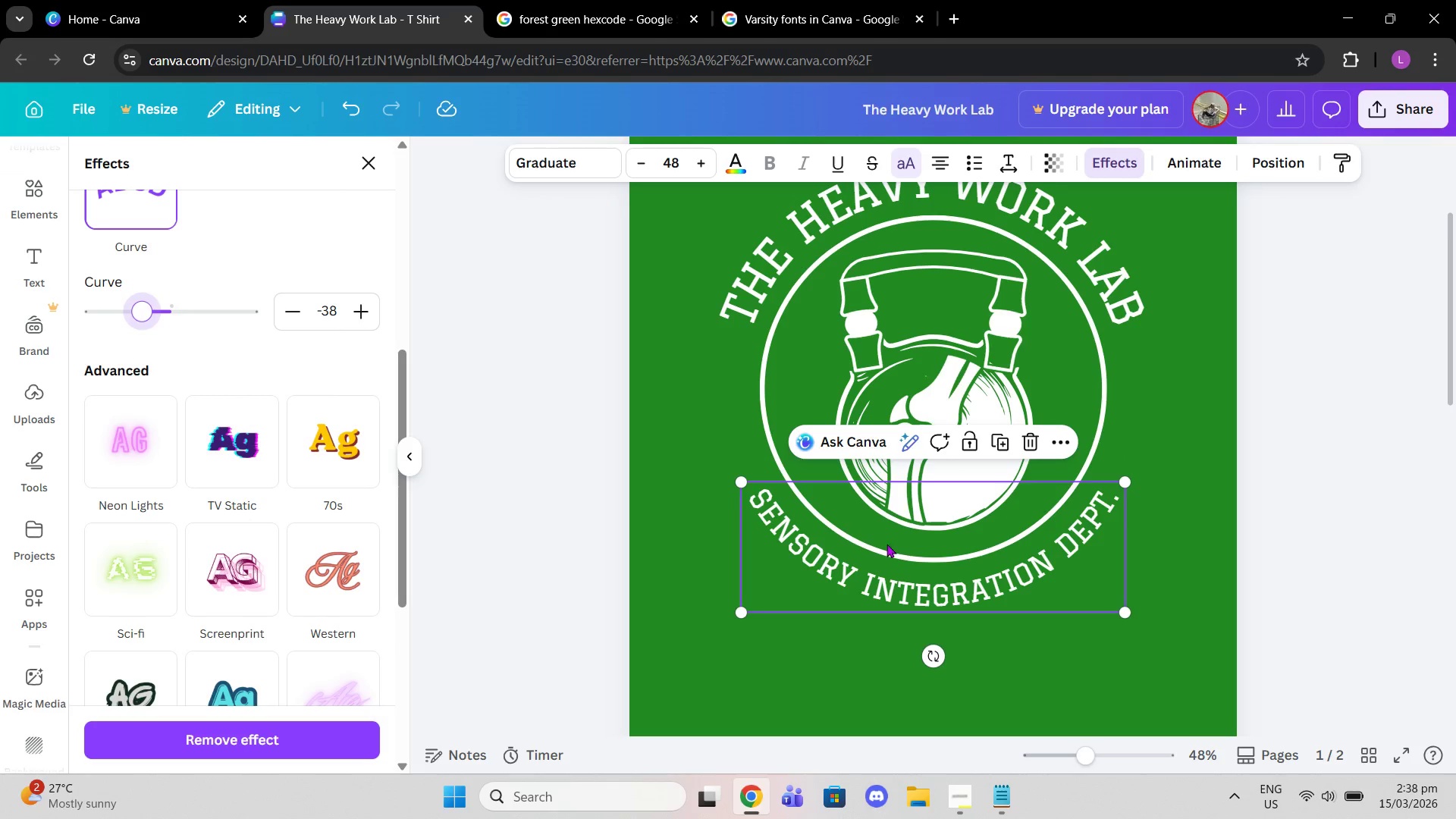 
left_click_drag(start_coordinate=[886, 545], to_coordinate=[889, 541])
 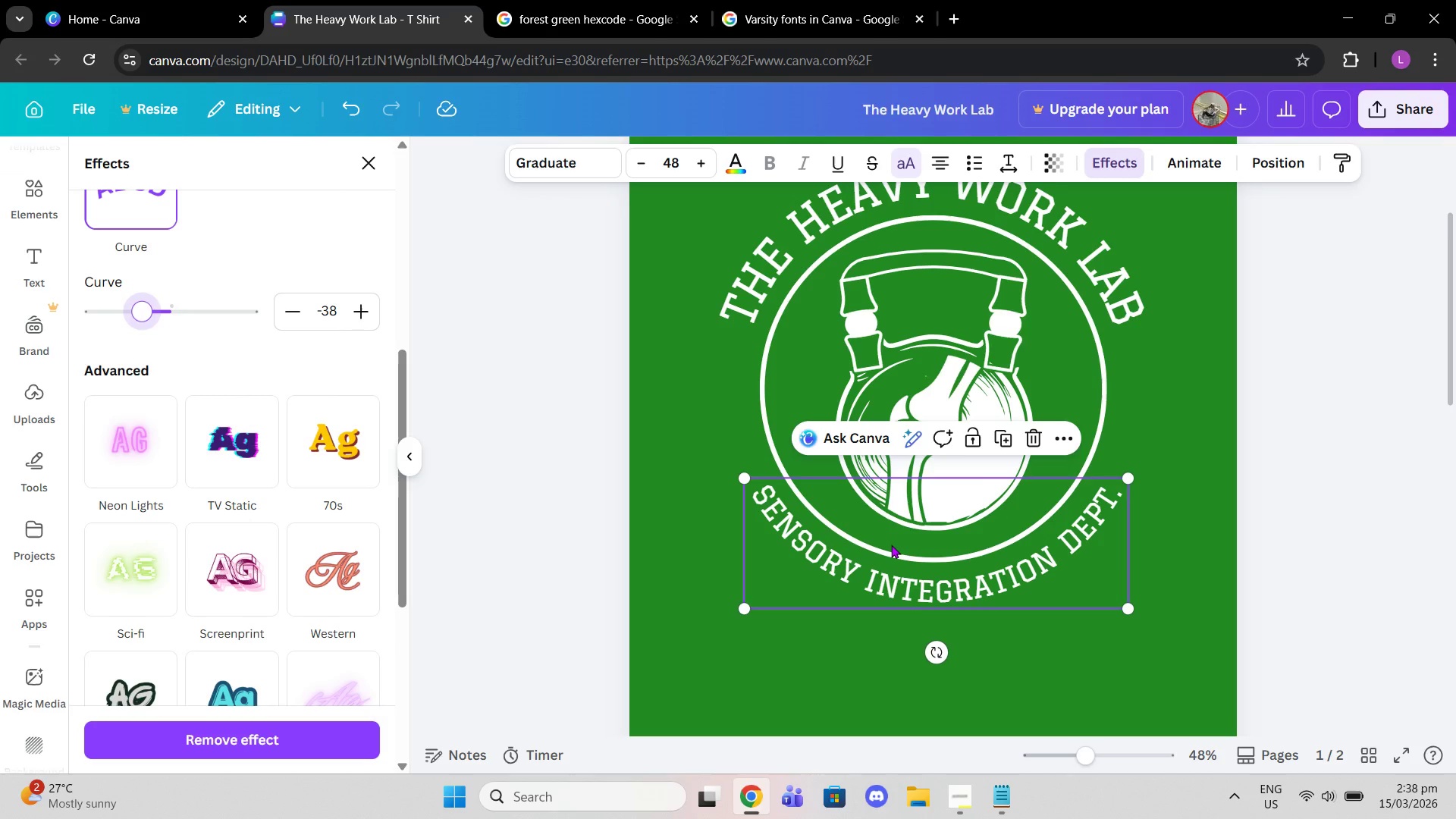 
left_click_drag(start_coordinate=[910, 562], to_coordinate=[910, 566])
 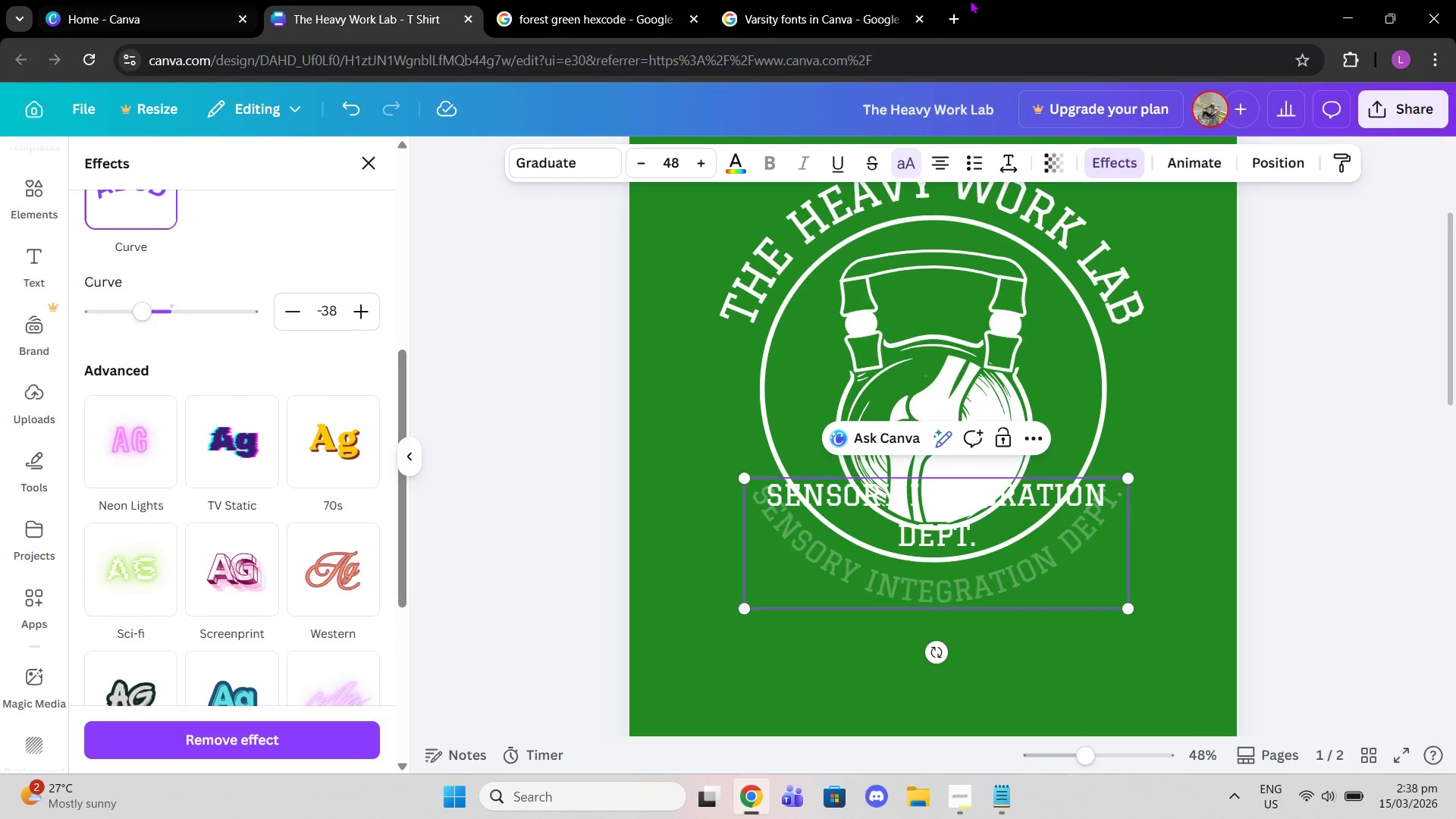 
left_click([1325, 585])
 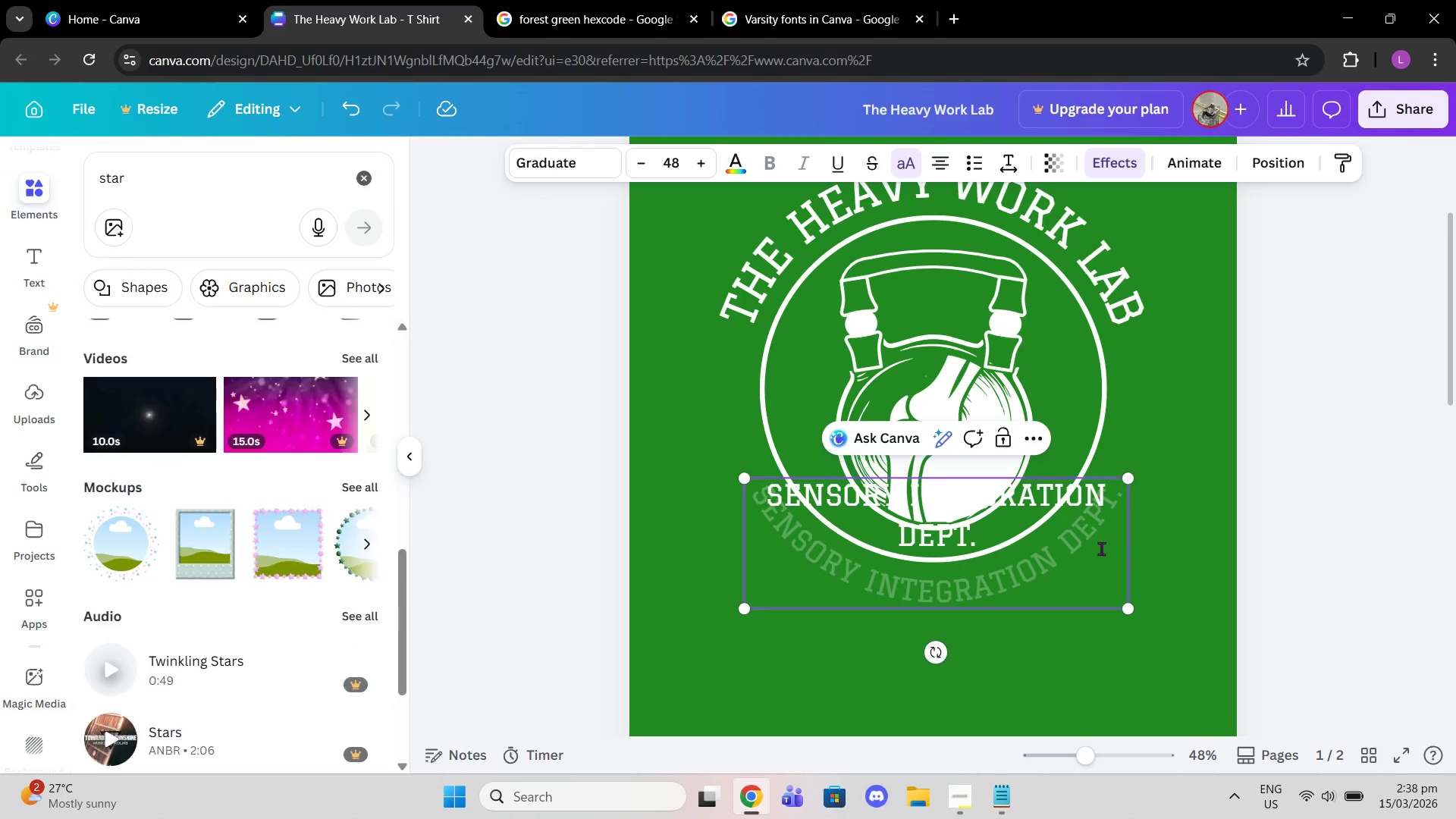 
left_click([1259, 506])
 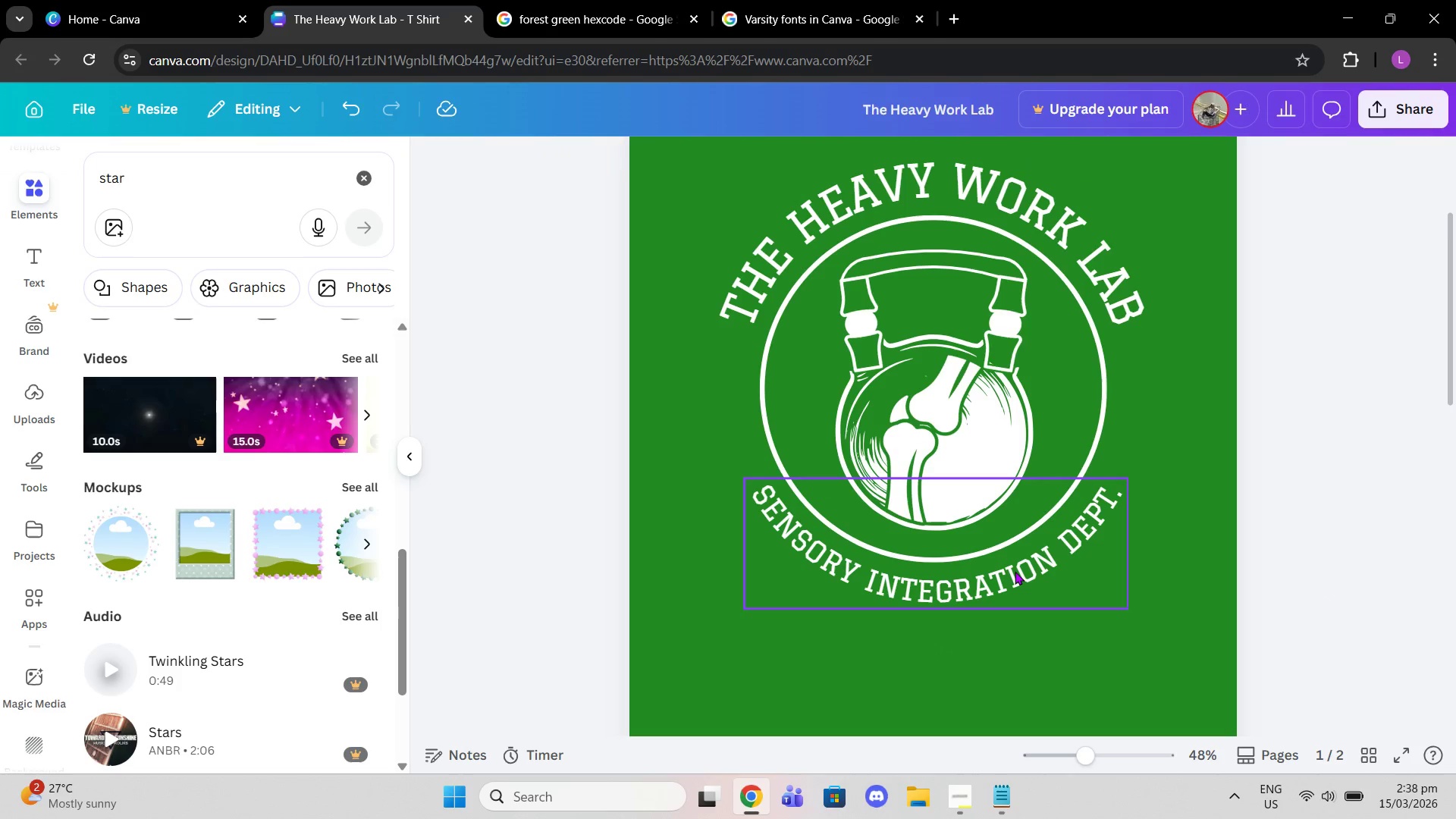 
left_click_drag(start_coordinate=[1015, 571], to_coordinate=[1007, 570])
 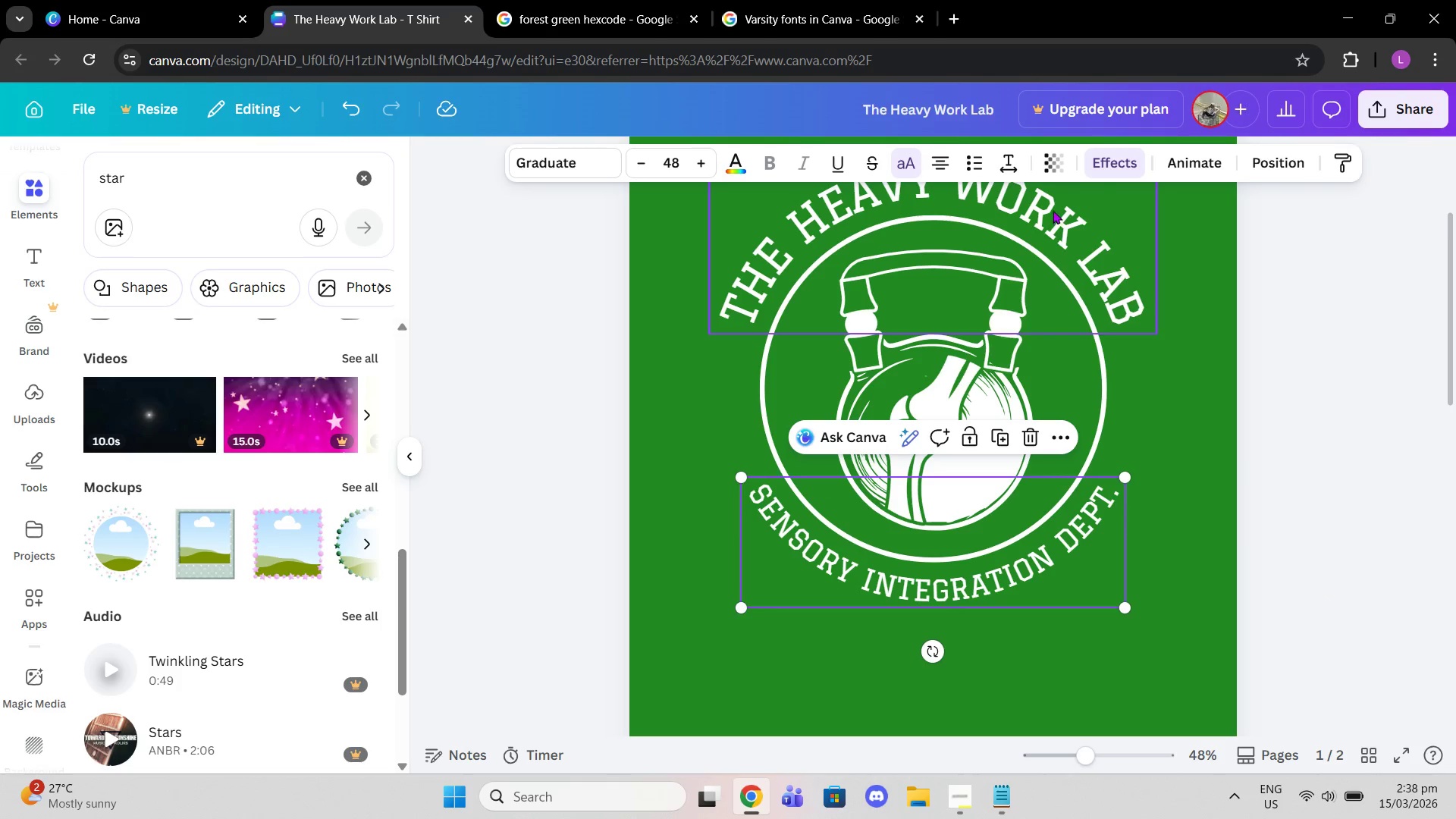 
left_click_drag(start_coordinate=[1053, 210], to_coordinate=[1053, 214])
 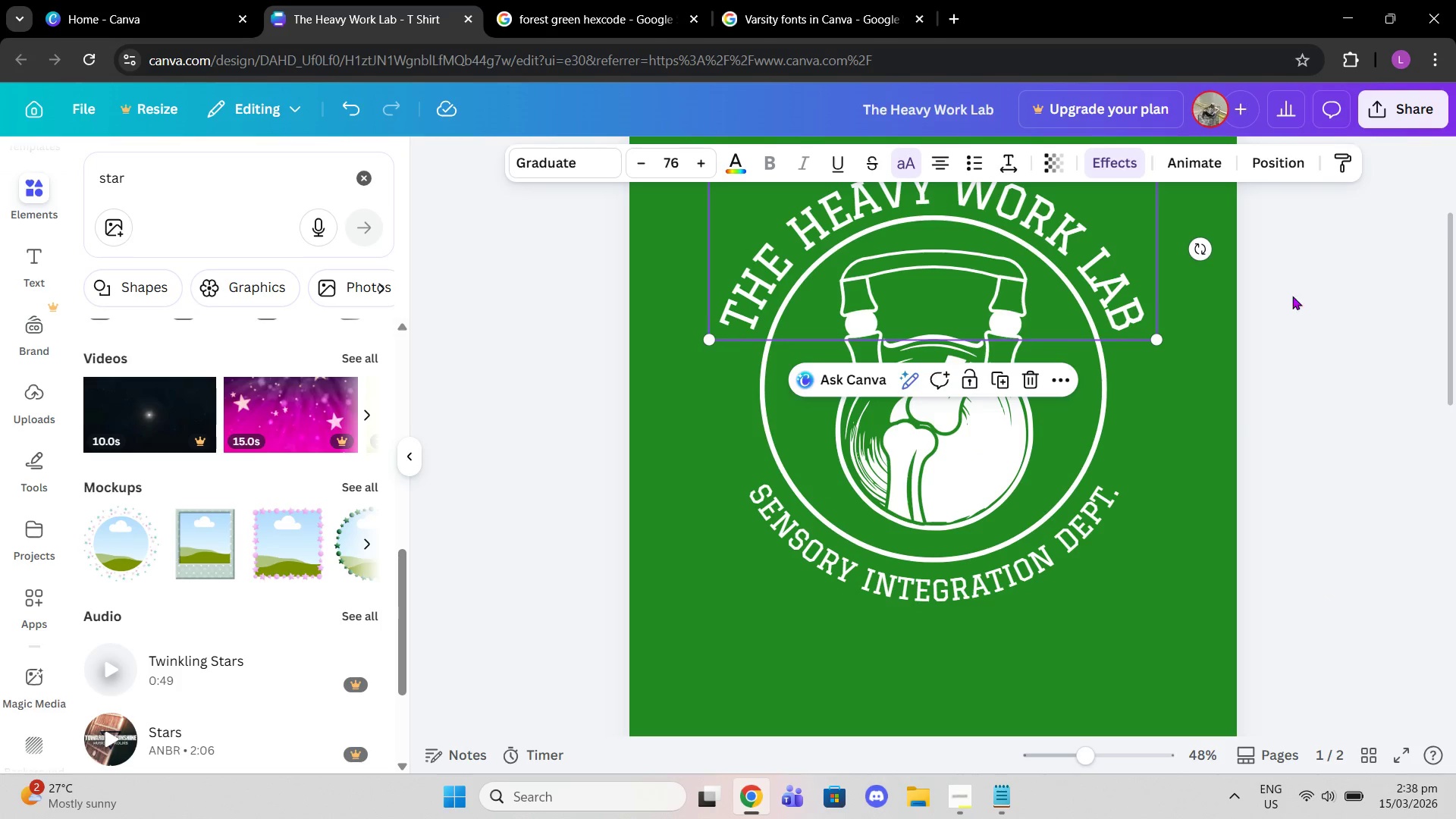 
left_click([1329, 296])
 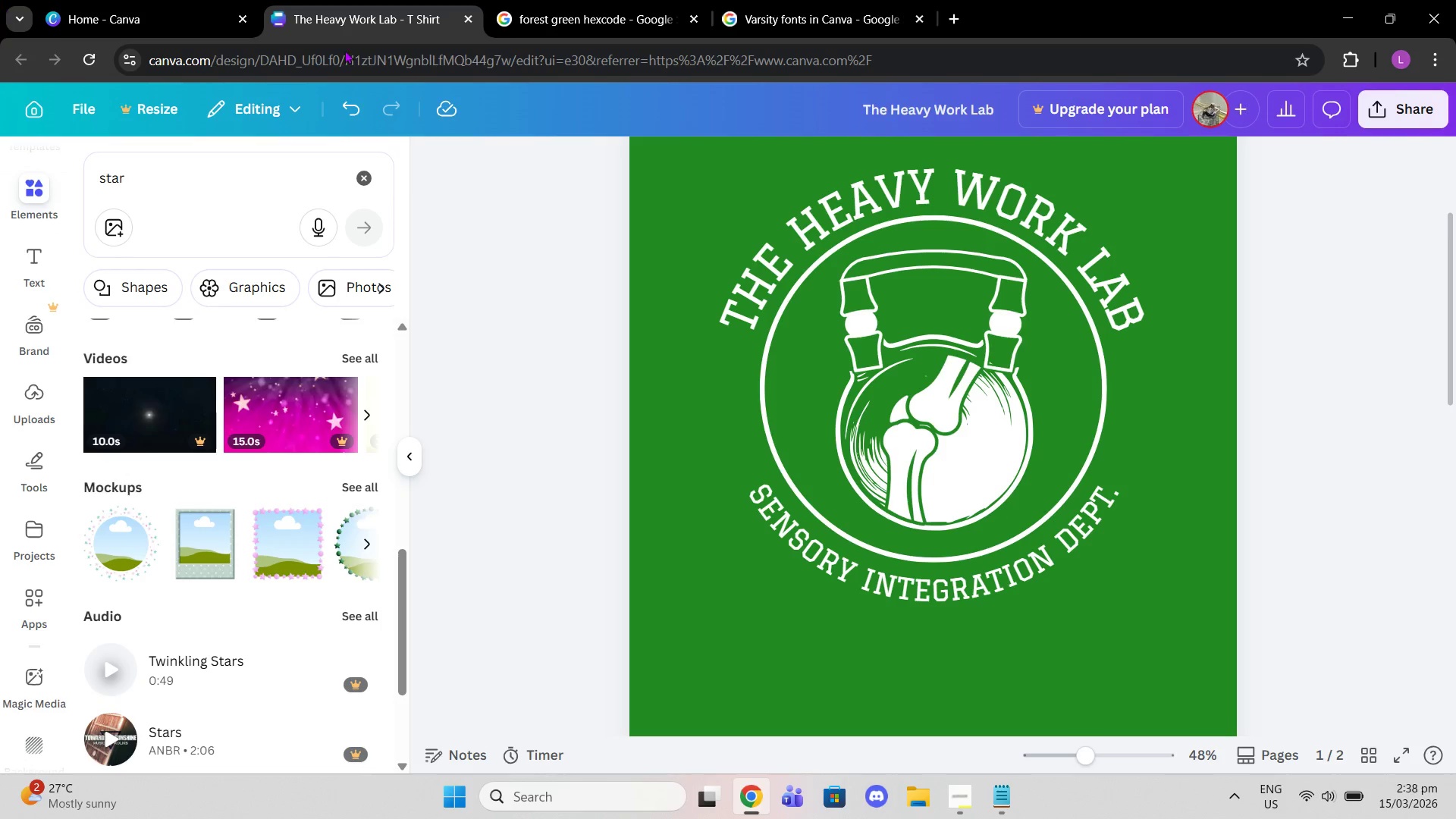 
wait(19.67)
 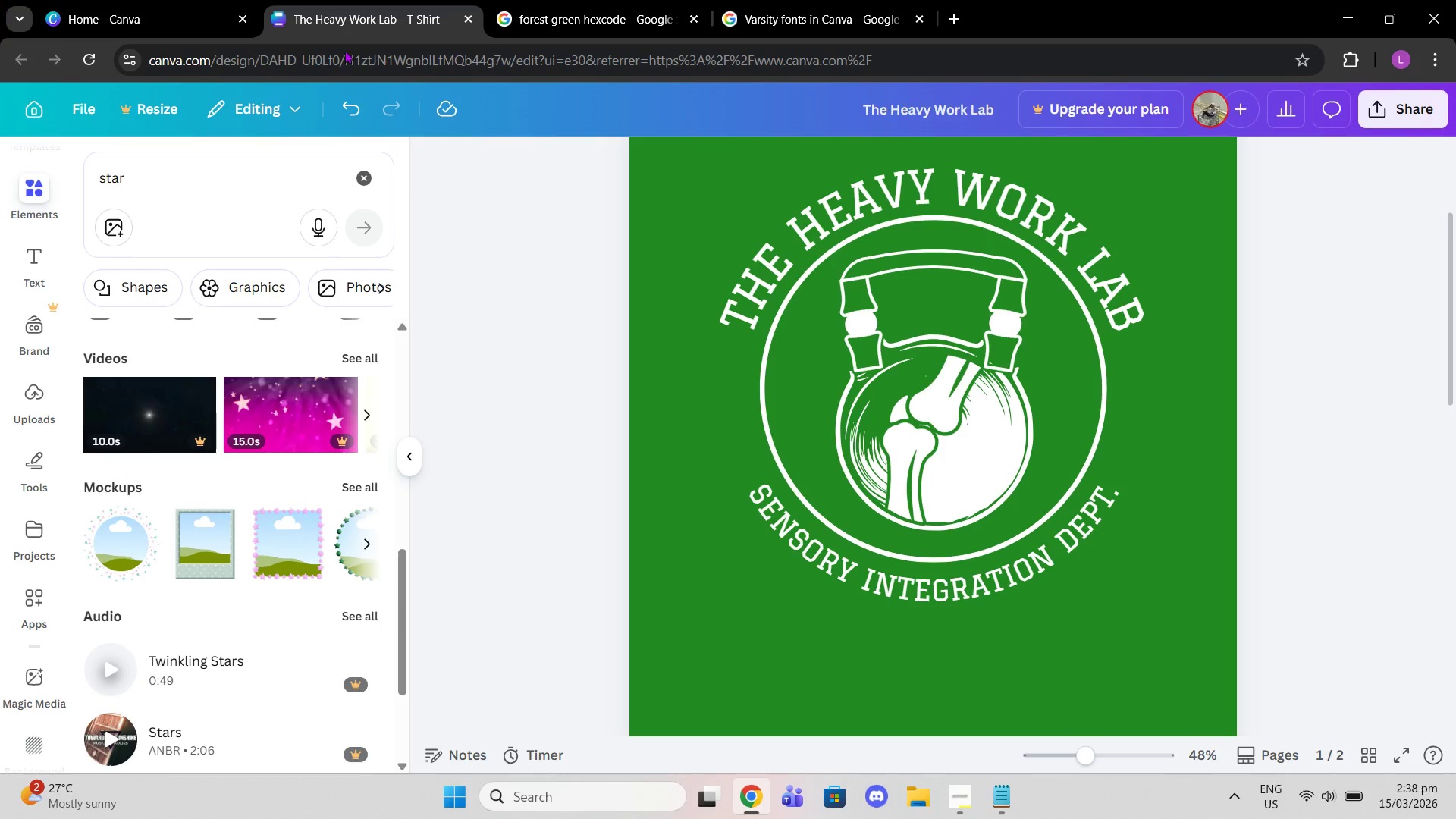 
scroll: coordinate [284, 447], scroll_direction: up, amount: 8.0
 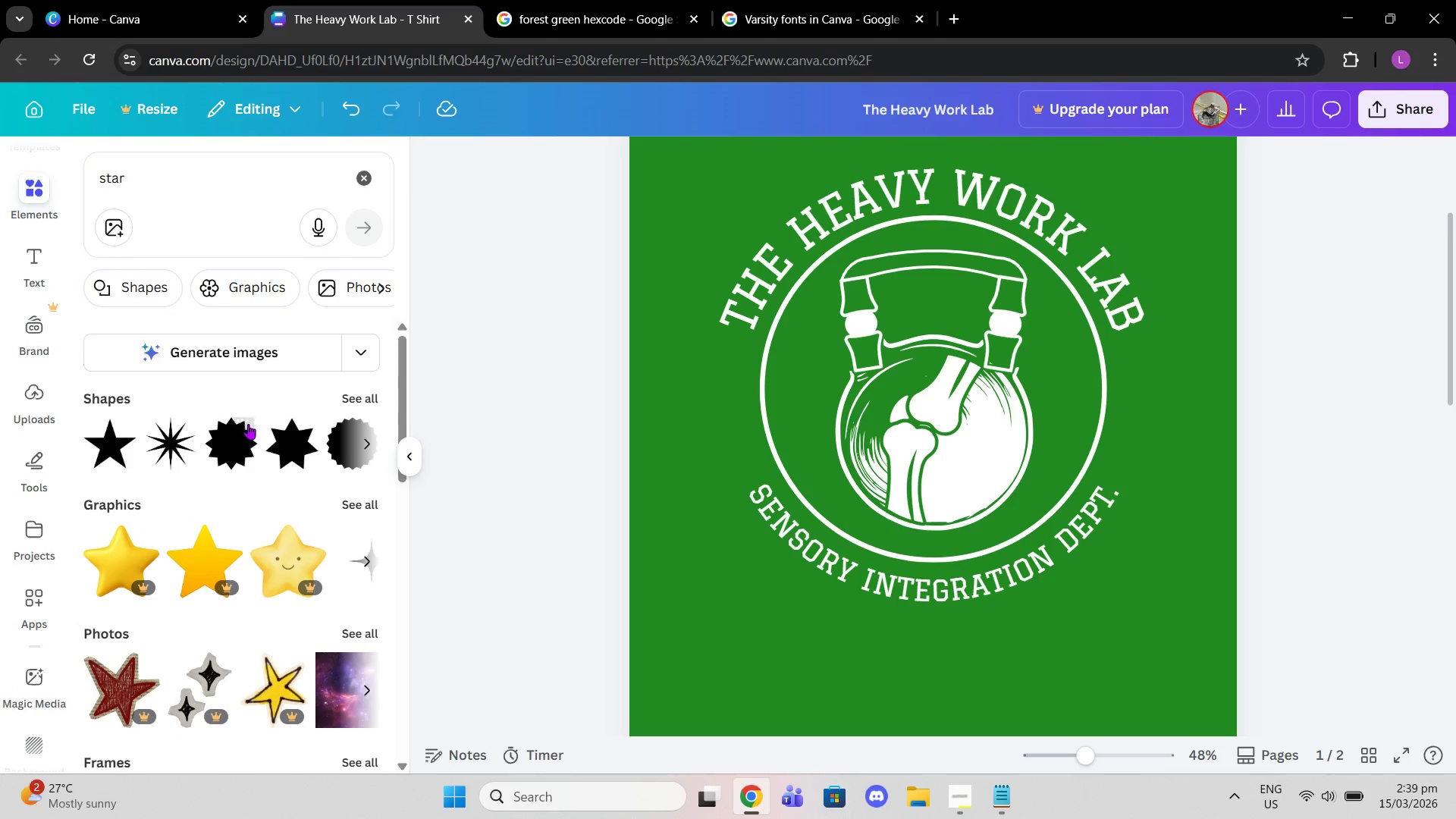 
left_click([124, 439])
 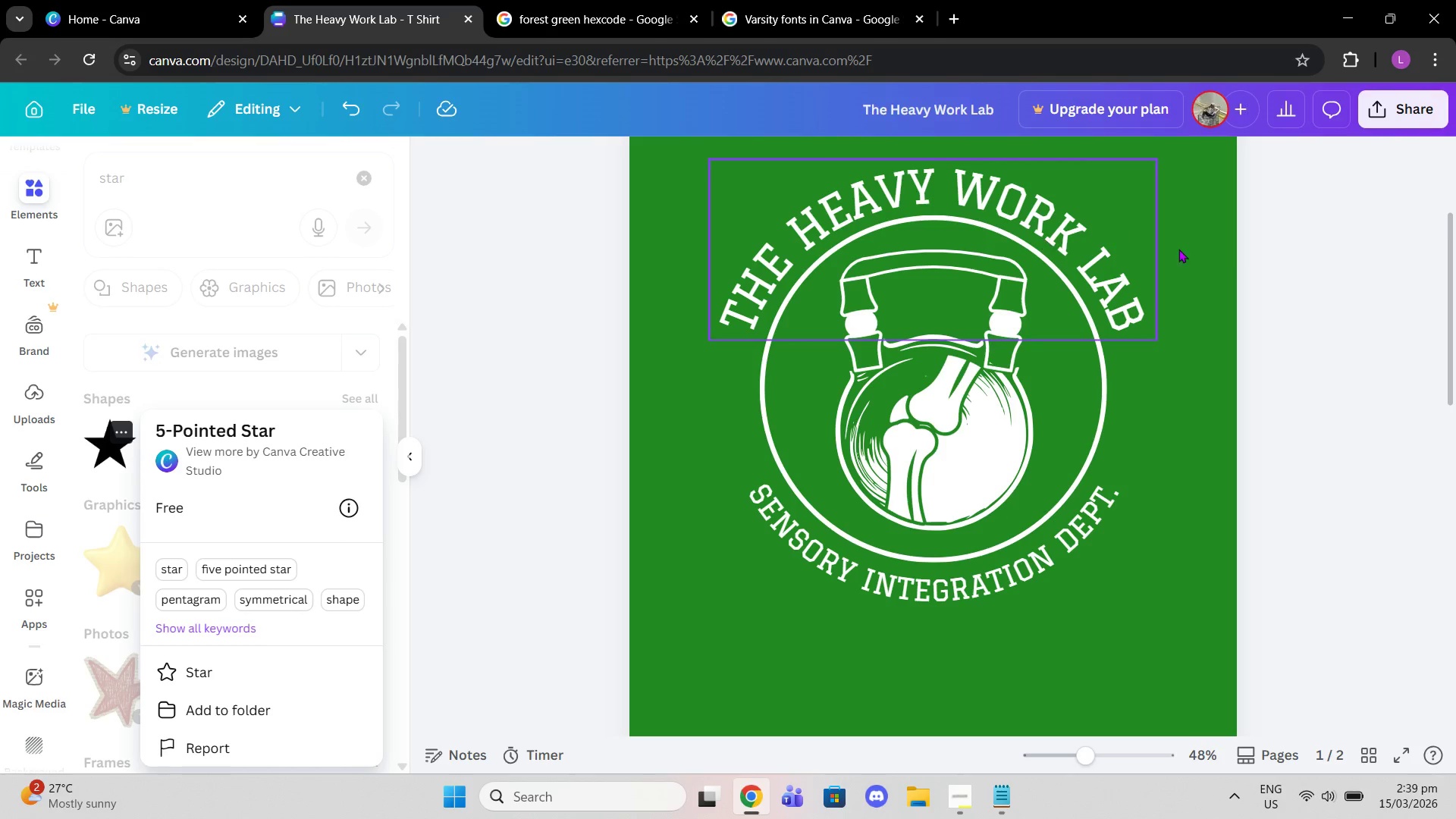 
scroll: coordinate [248, 424], scroll_direction: up, amount: 1.0
 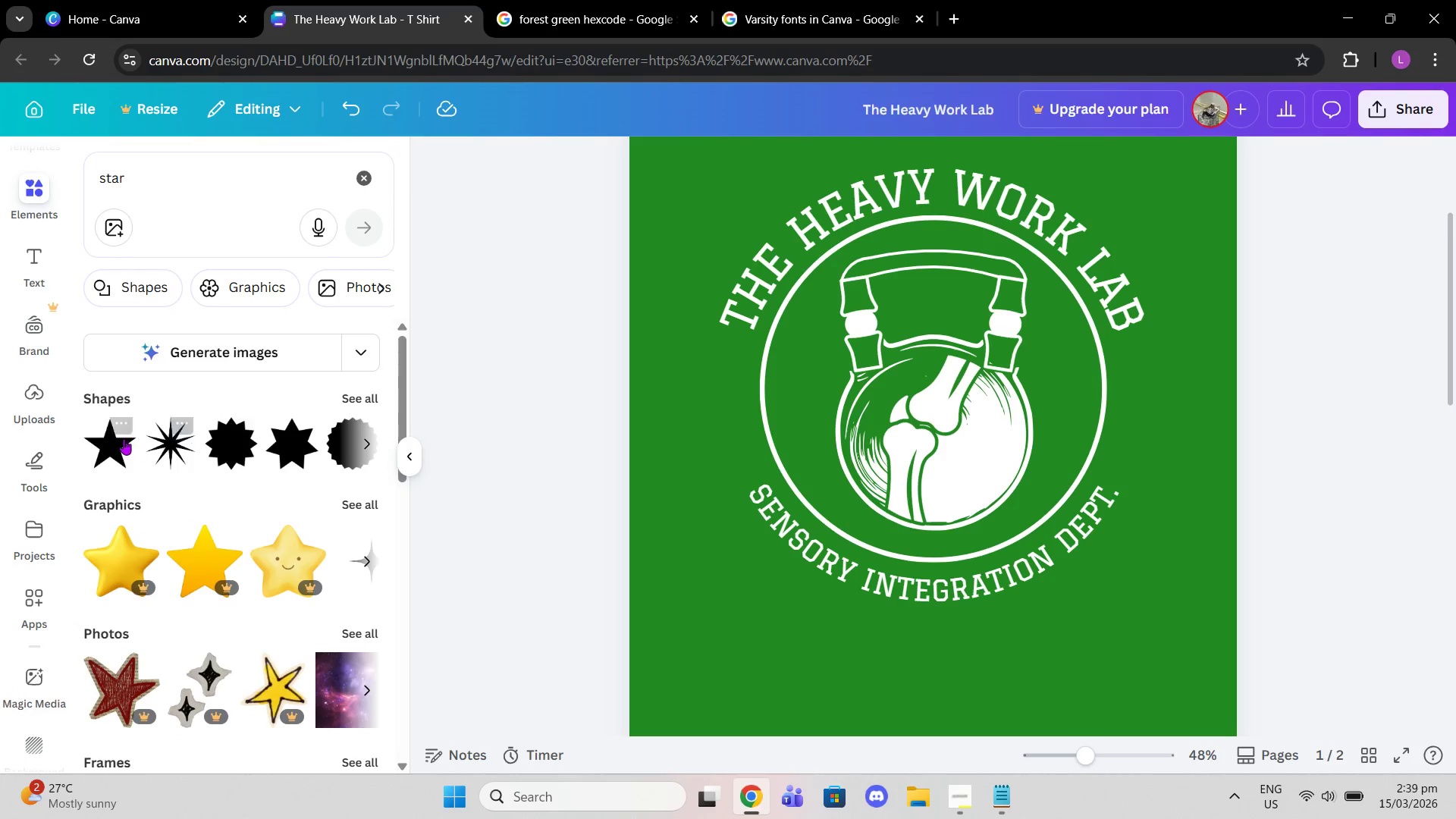 
left_click([505, 425])
 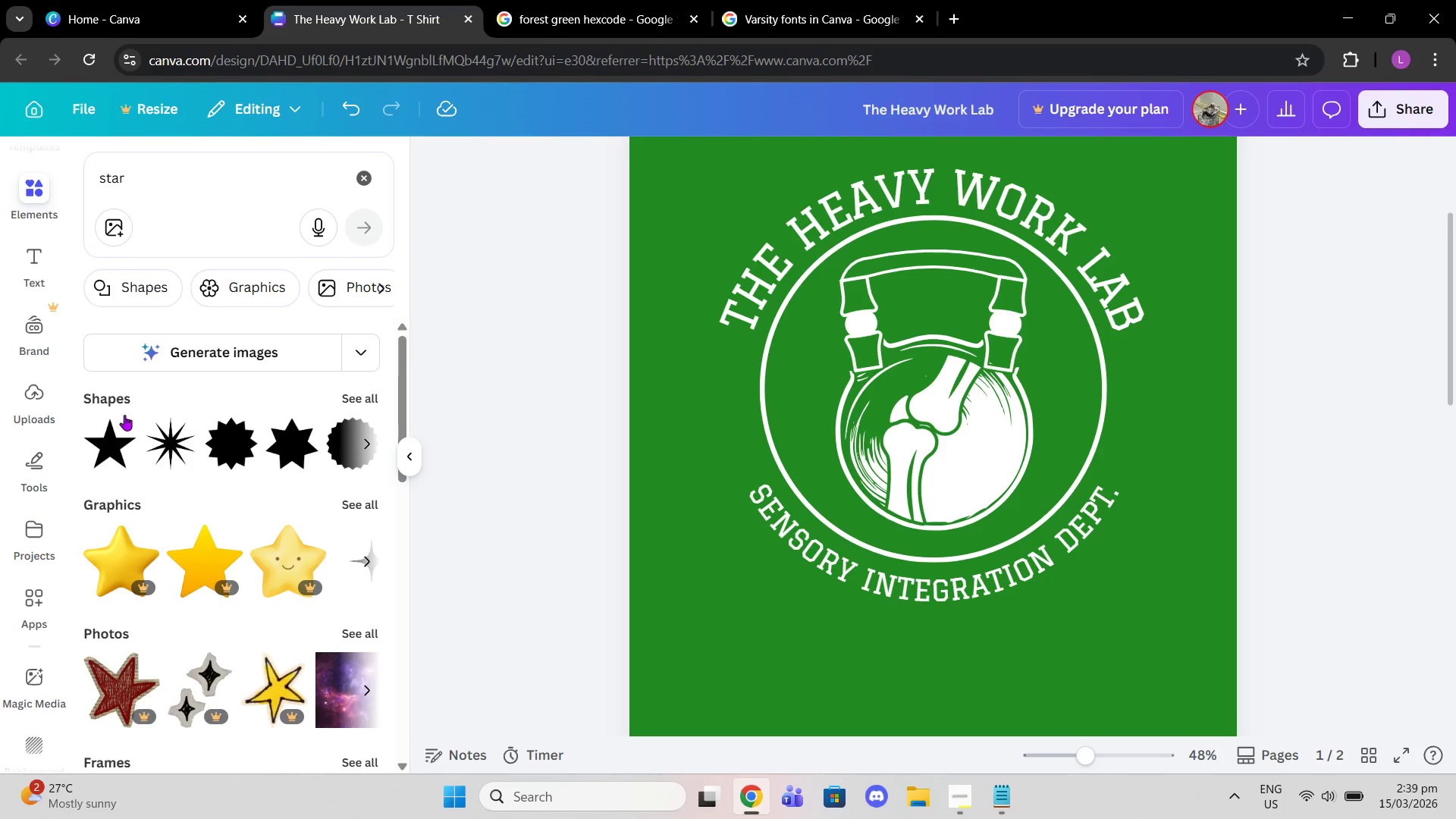 
left_click([91, 446])
 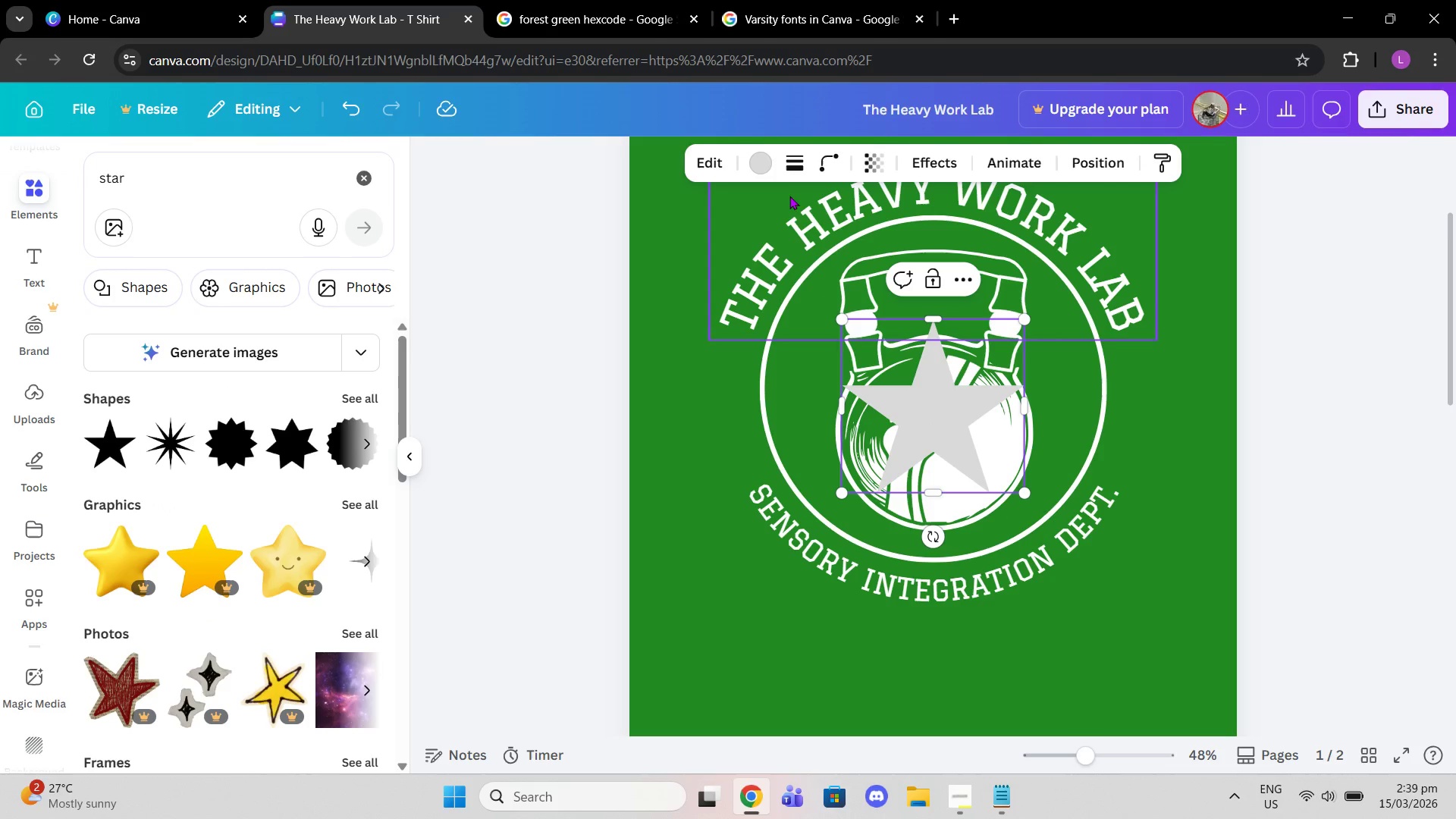 
left_click([767, 163])
 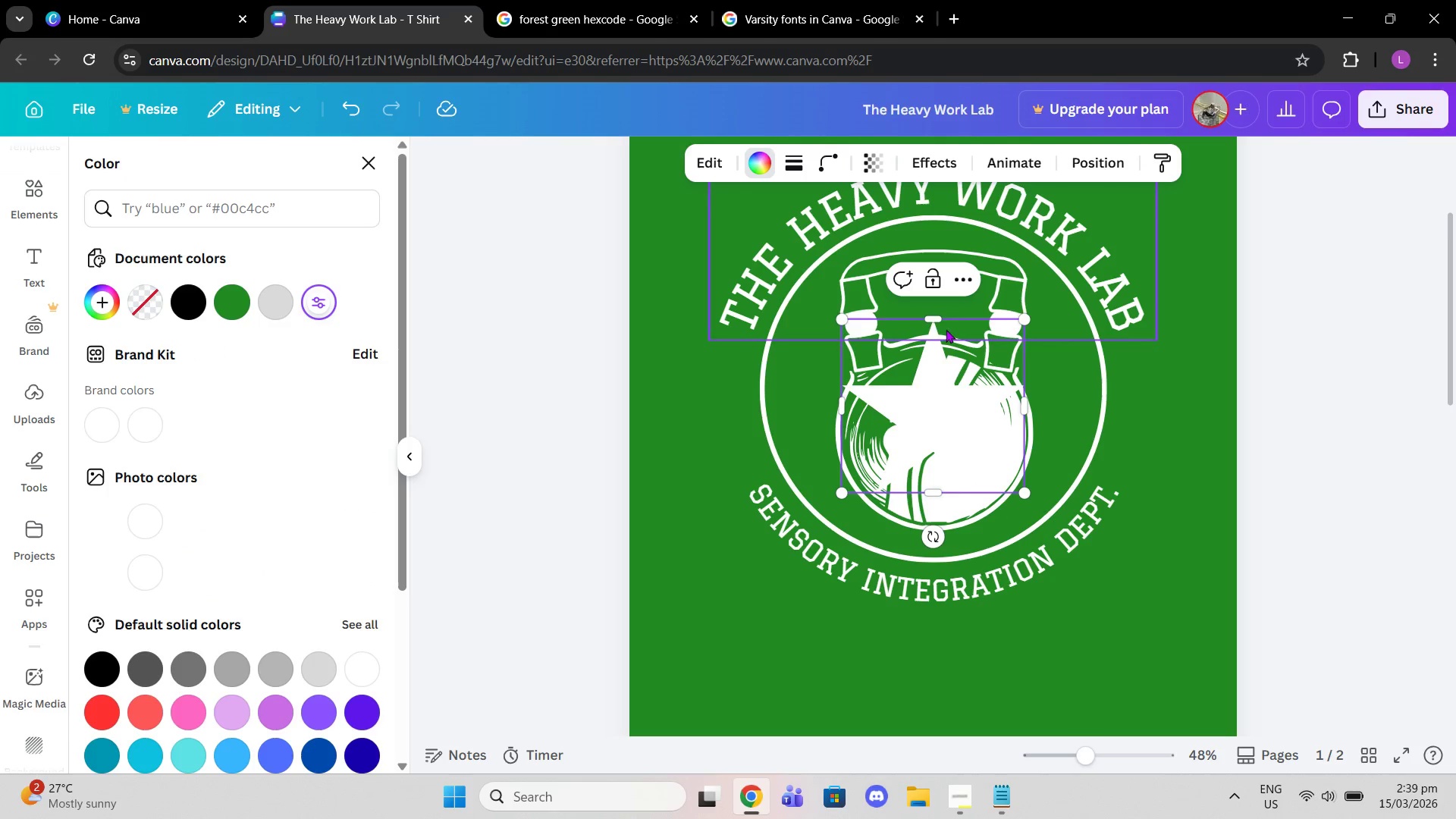 
left_click_drag(start_coordinate=[843, 317], to_coordinate=[987, 385])
 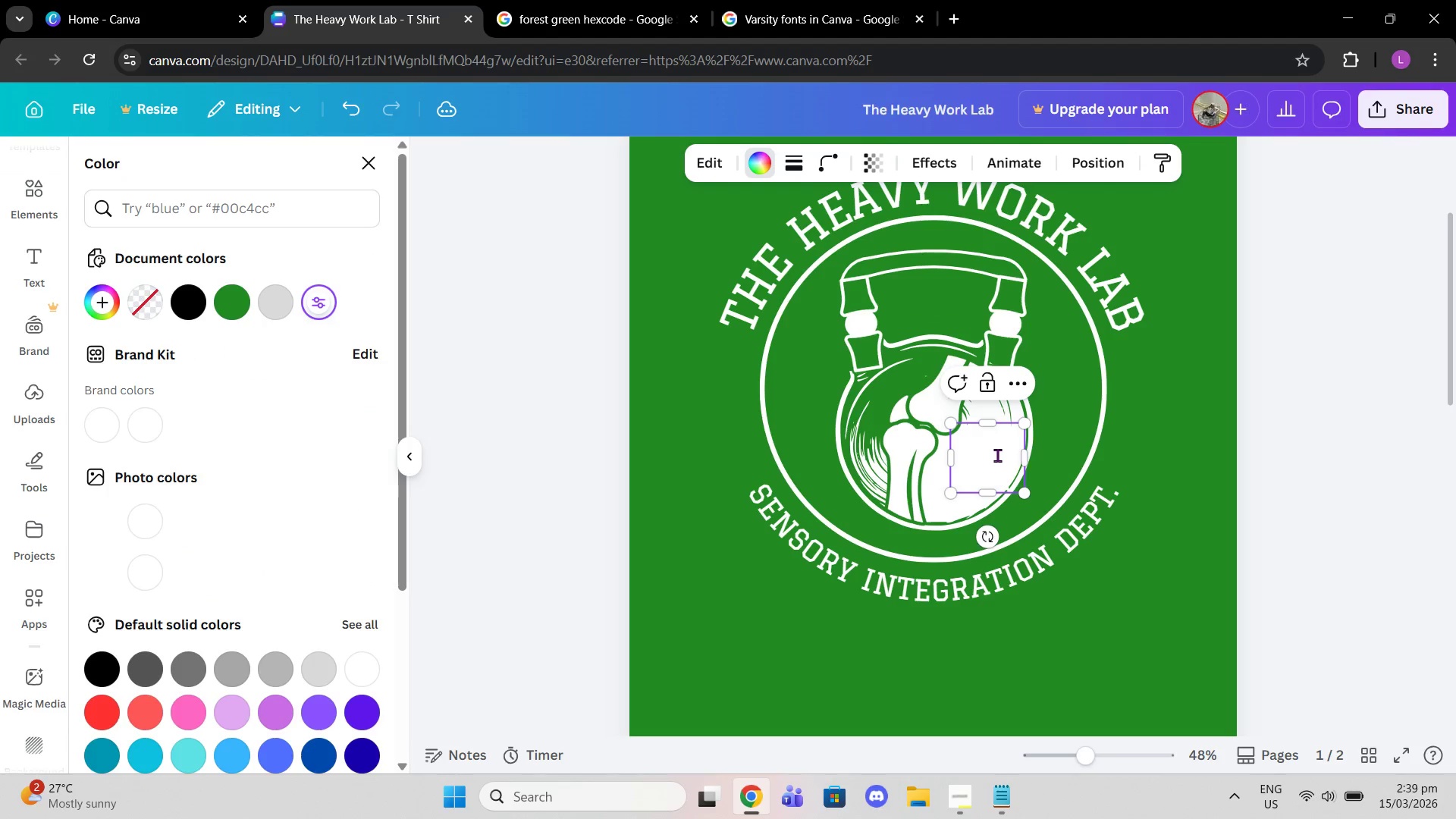 
left_click_drag(start_coordinate=[996, 456], to_coordinate=[710, 392])
 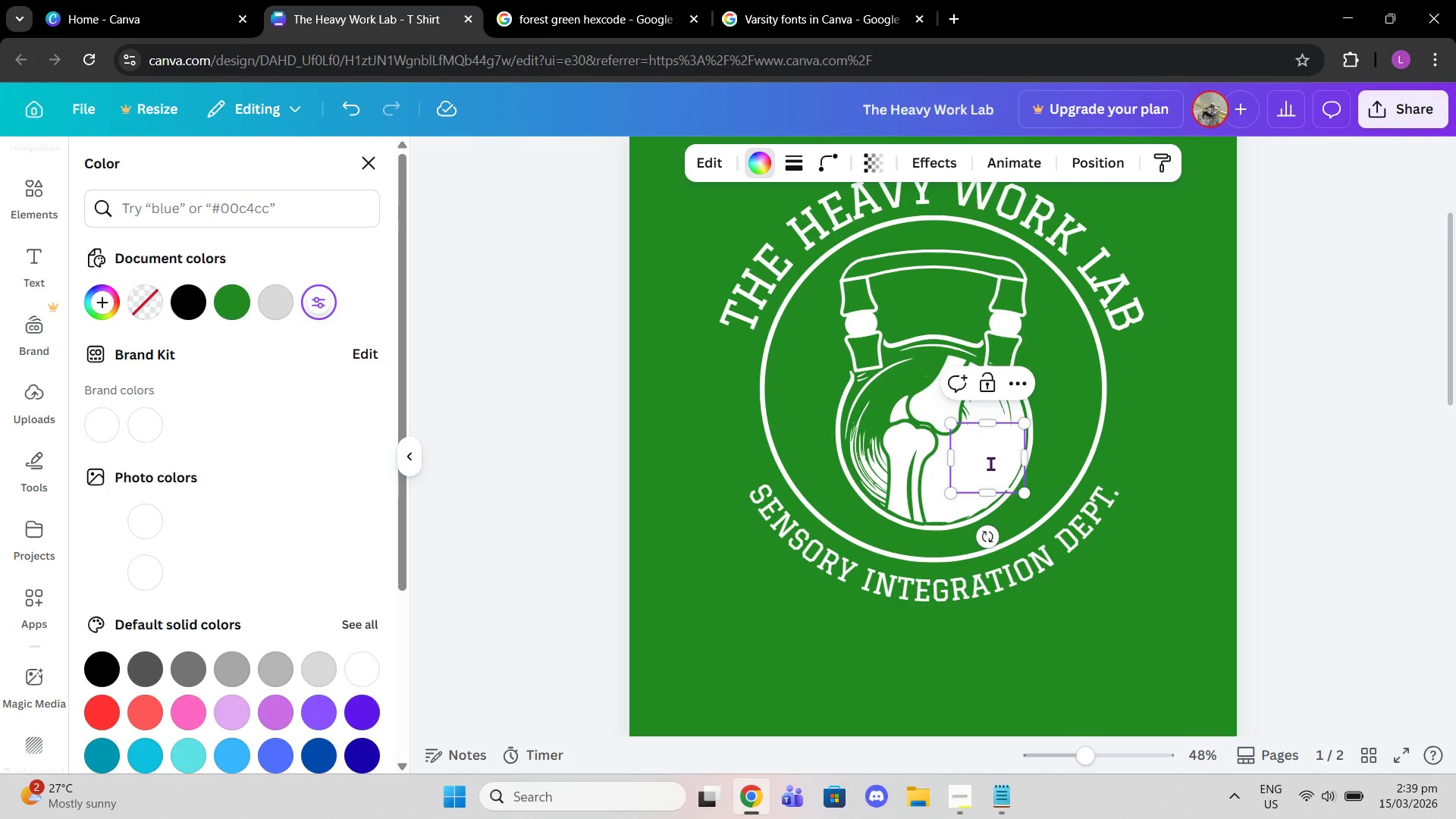 
left_click_drag(start_coordinate=[990, 463], to_coordinate=[963, 460])
 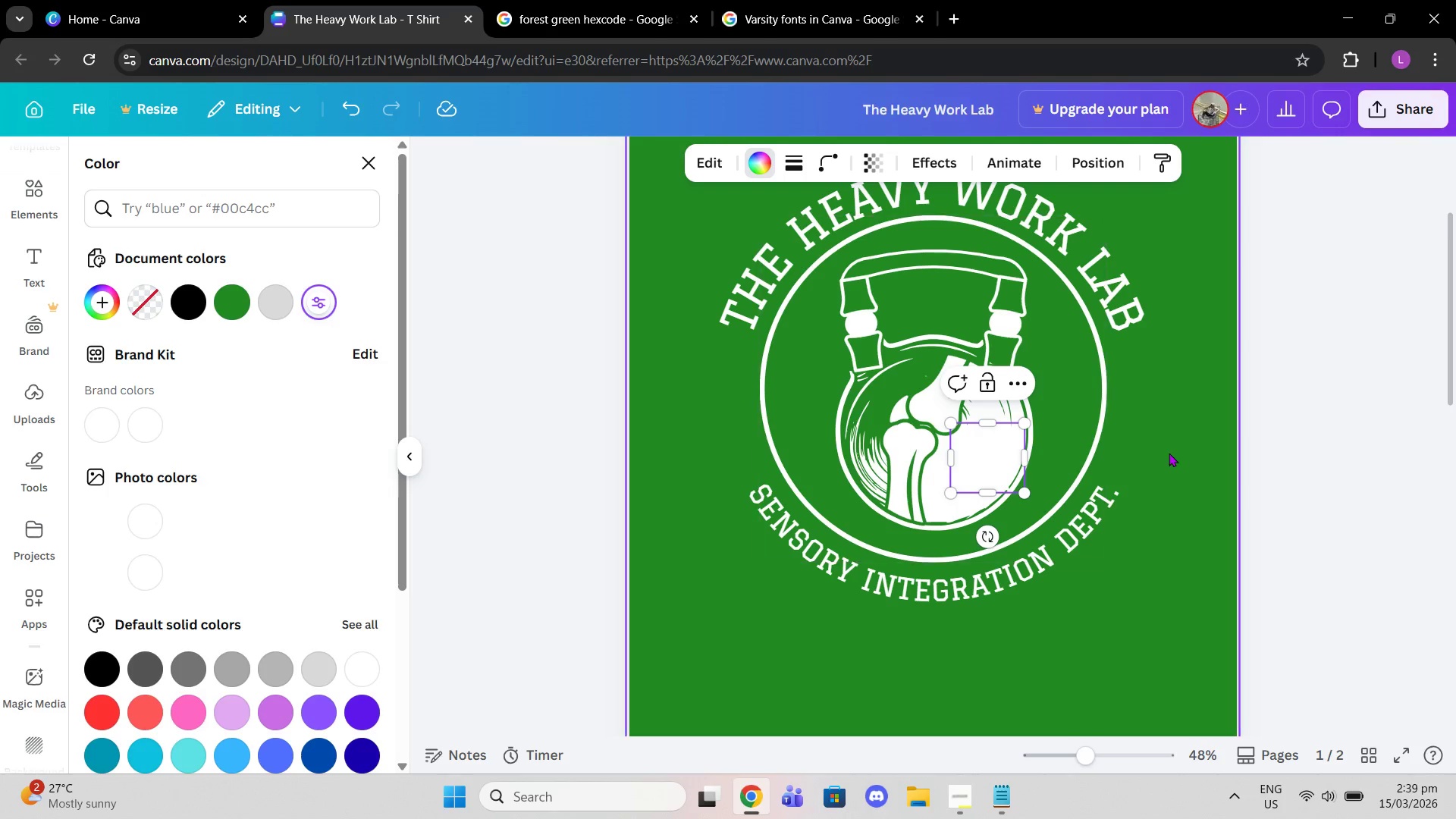 
left_click([1169, 453])
 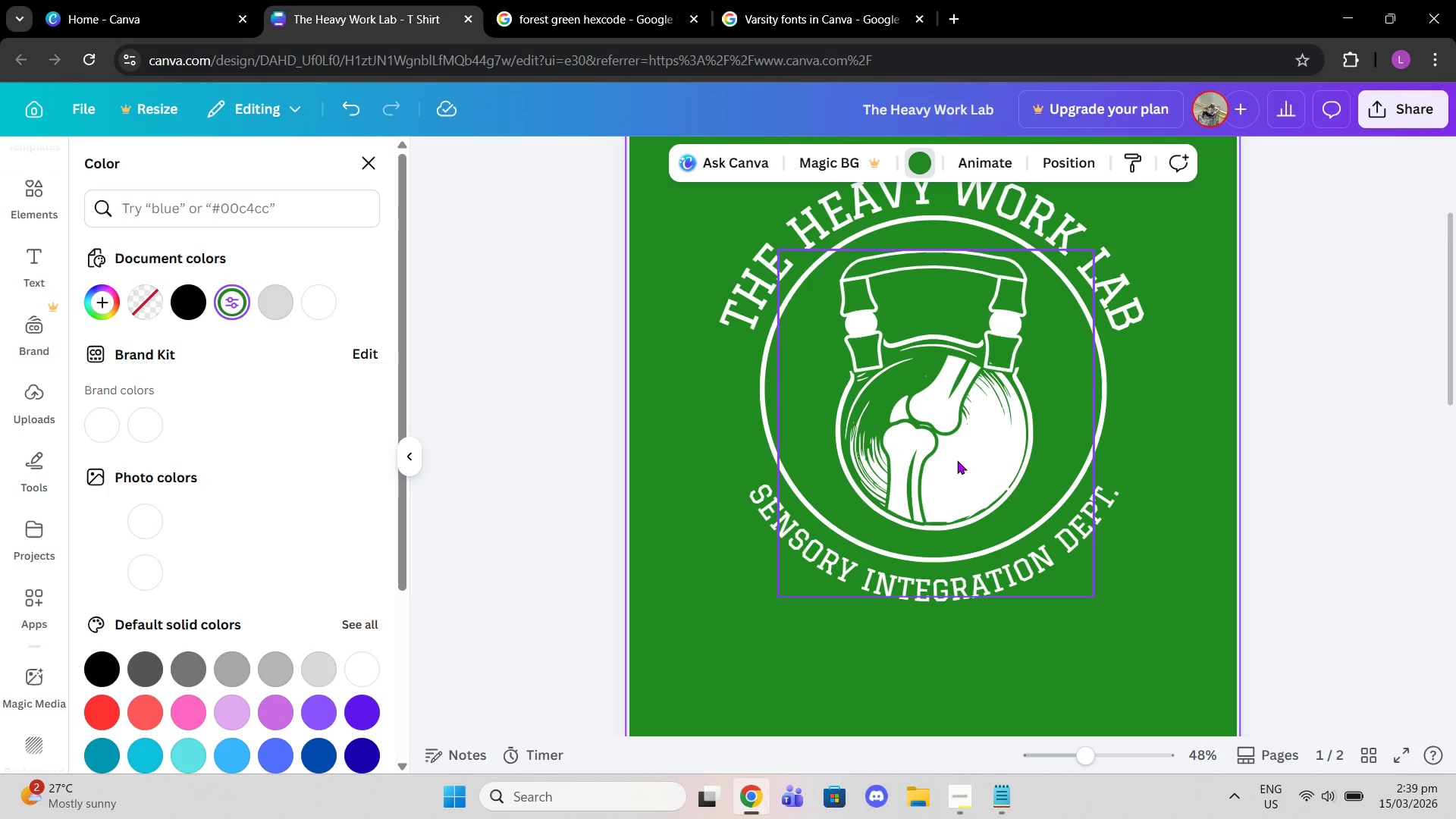 
left_click_drag(start_coordinate=[977, 460], to_coordinate=[710, 392])
 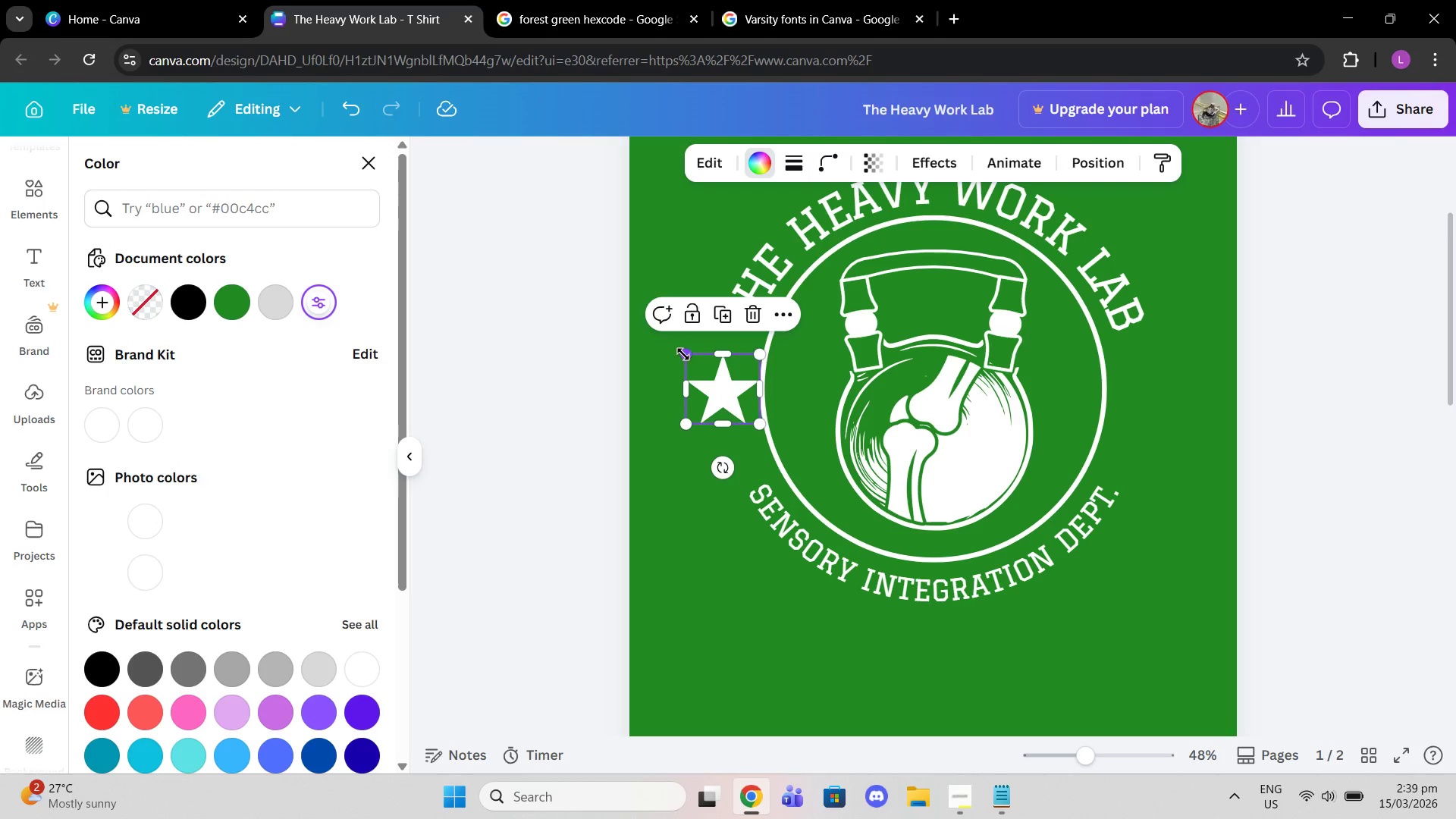 
left_click_drag(start_coordinate=[680, 352], to_coordinate=[737, 381])
 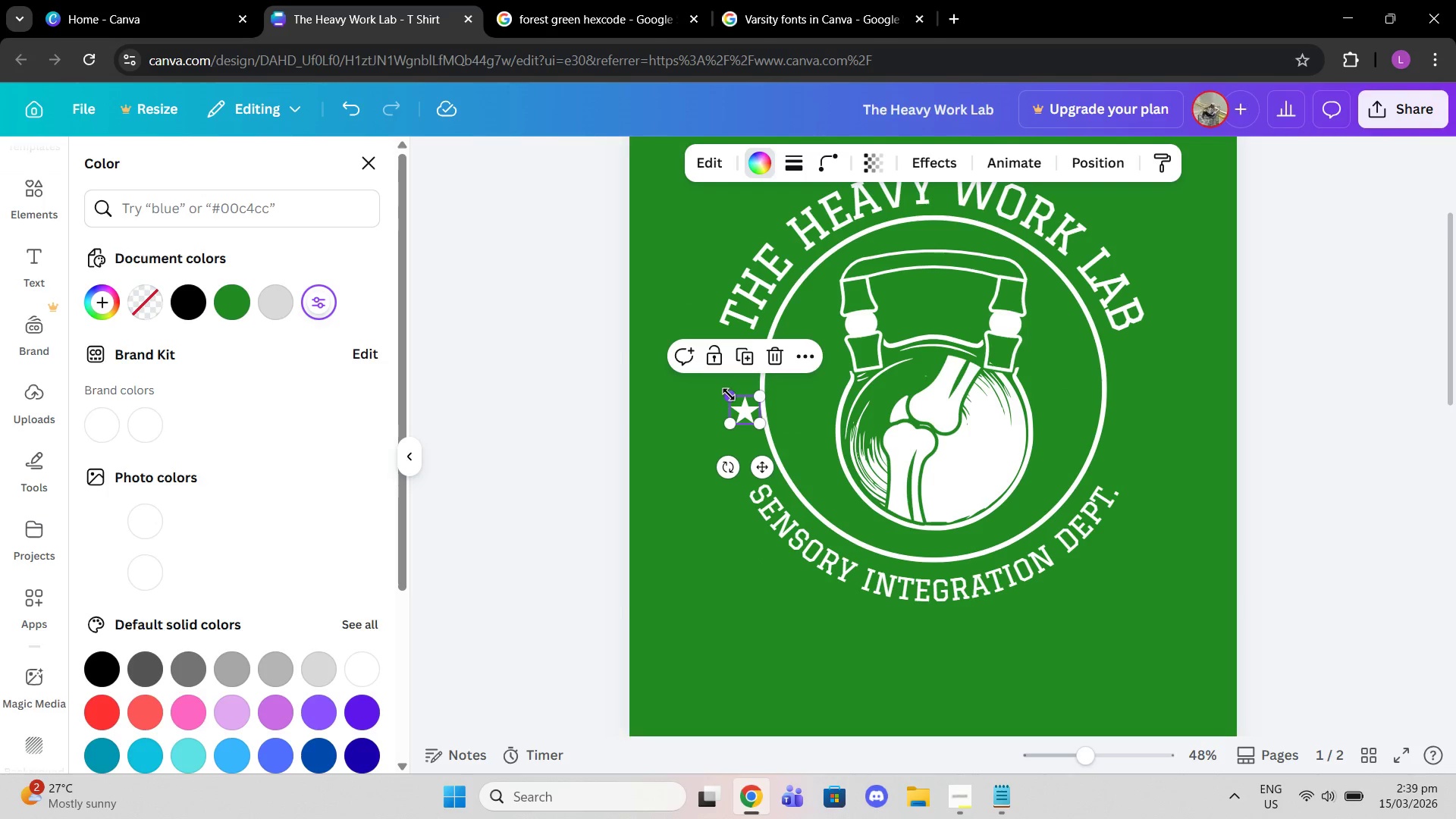 
left_click_drag(start_coordinate=[728, 394], to_coordinate=[704, 381])
 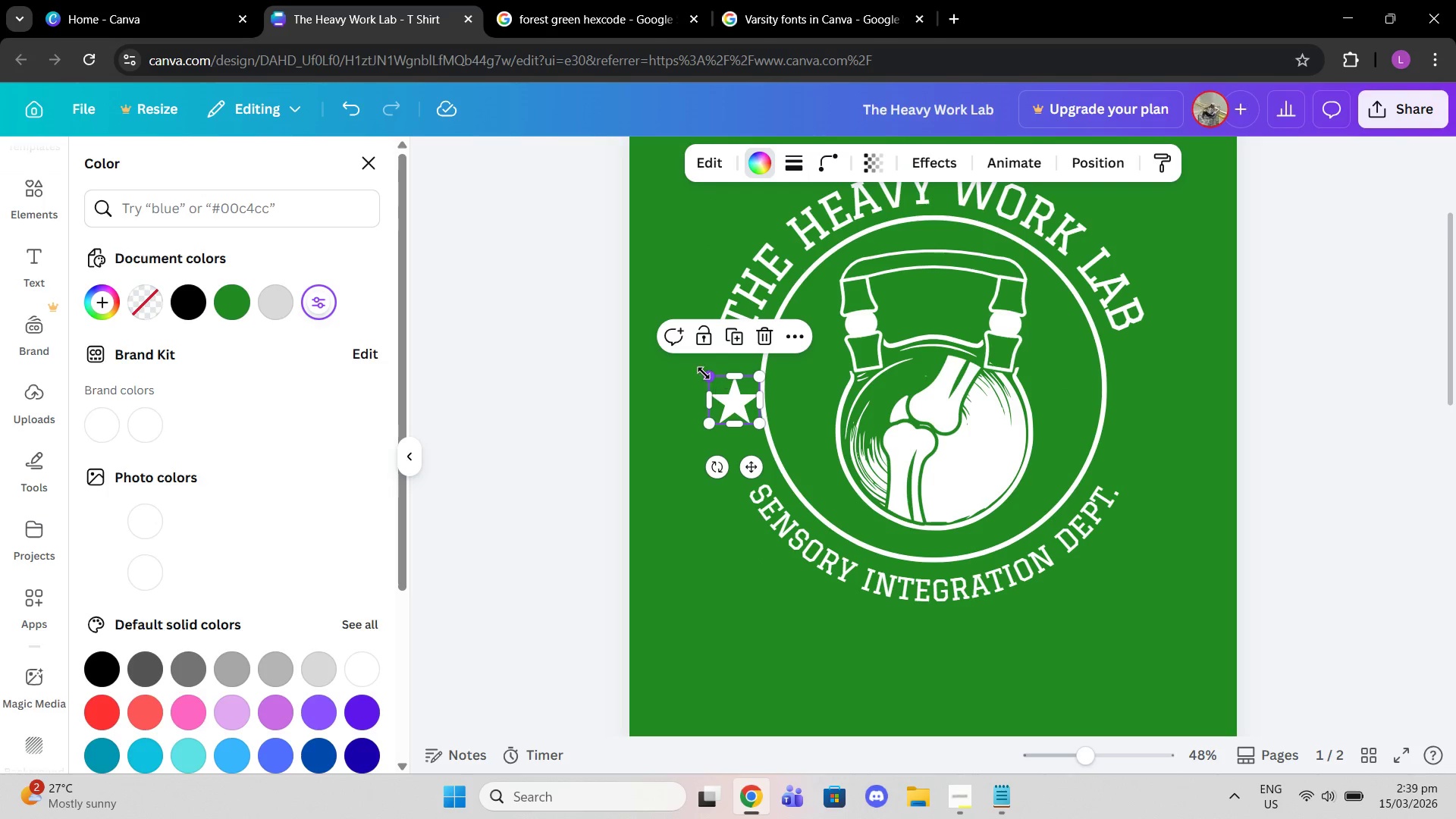 
left_click_drag(start_coordinate=[704, 373], to_coordinate=[723, 381])
 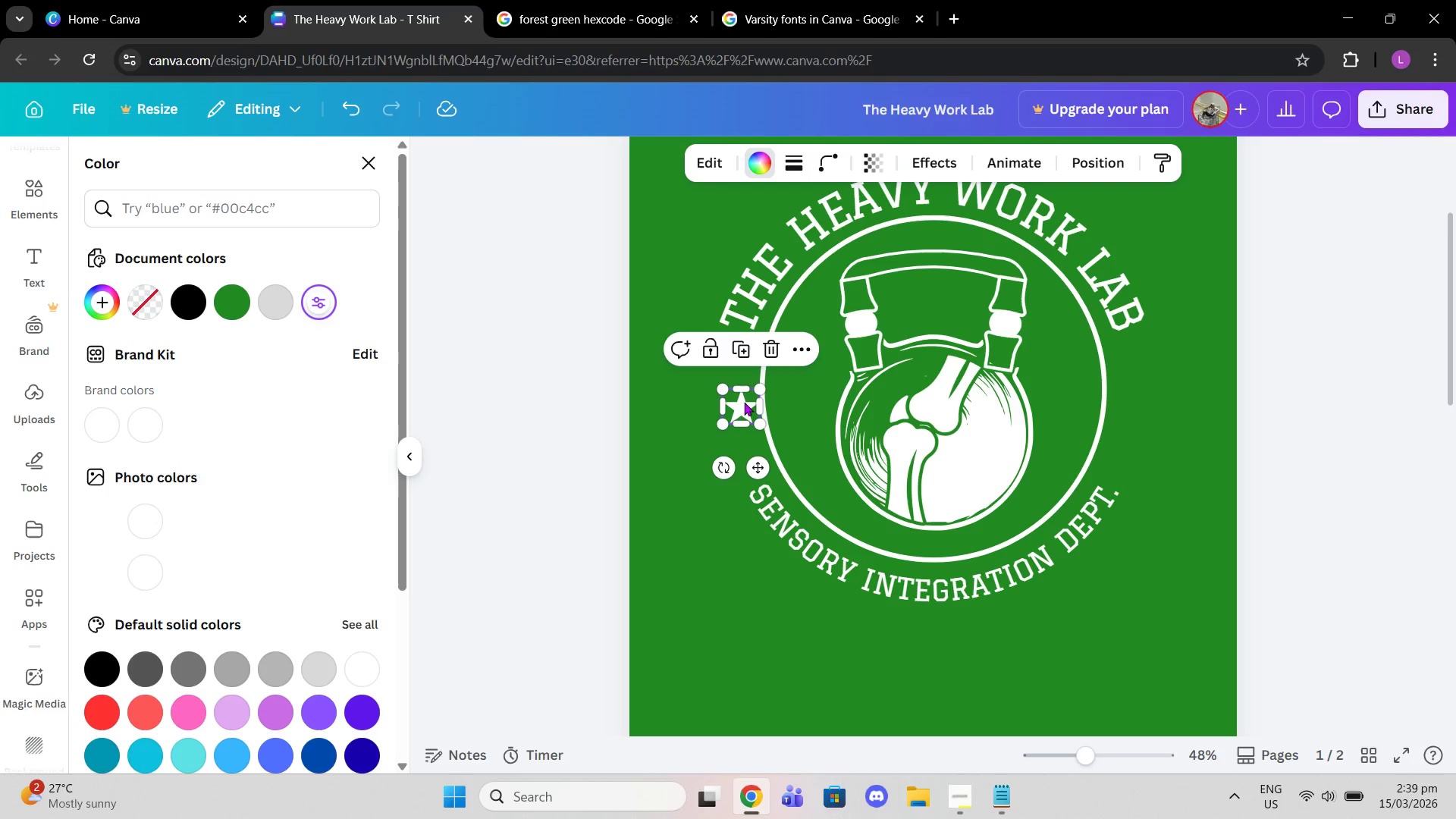 
left_click_drag(start_coordinate=[740, 402], to_coordinate=[726, 388])
 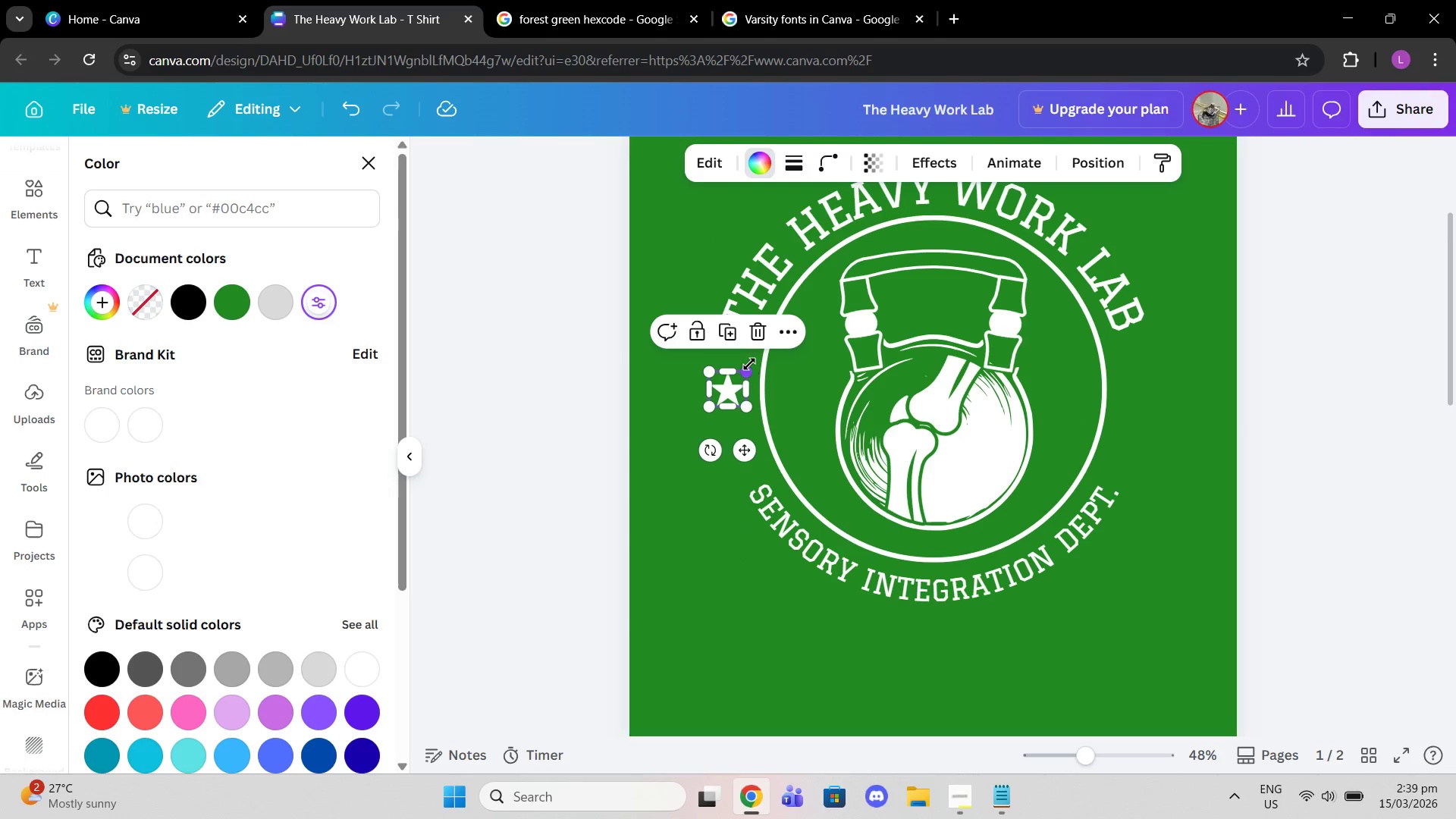 
left_click_drag(start_coordinate=[748, 369], to_coordinate=[743, 375])
 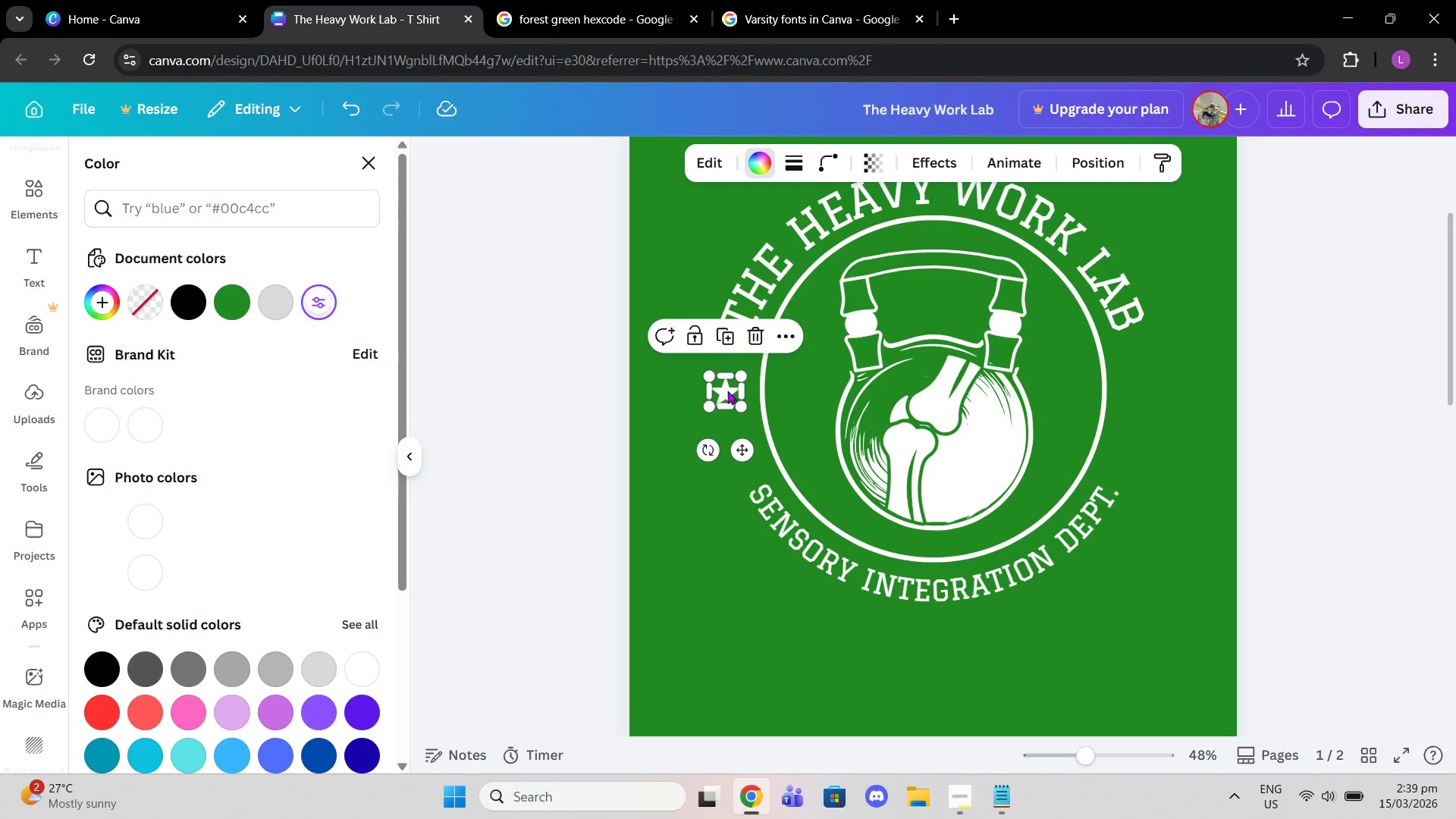 
left_click_drag(start_coordinate=[724, 391], to_coordinate=[730, 405])
 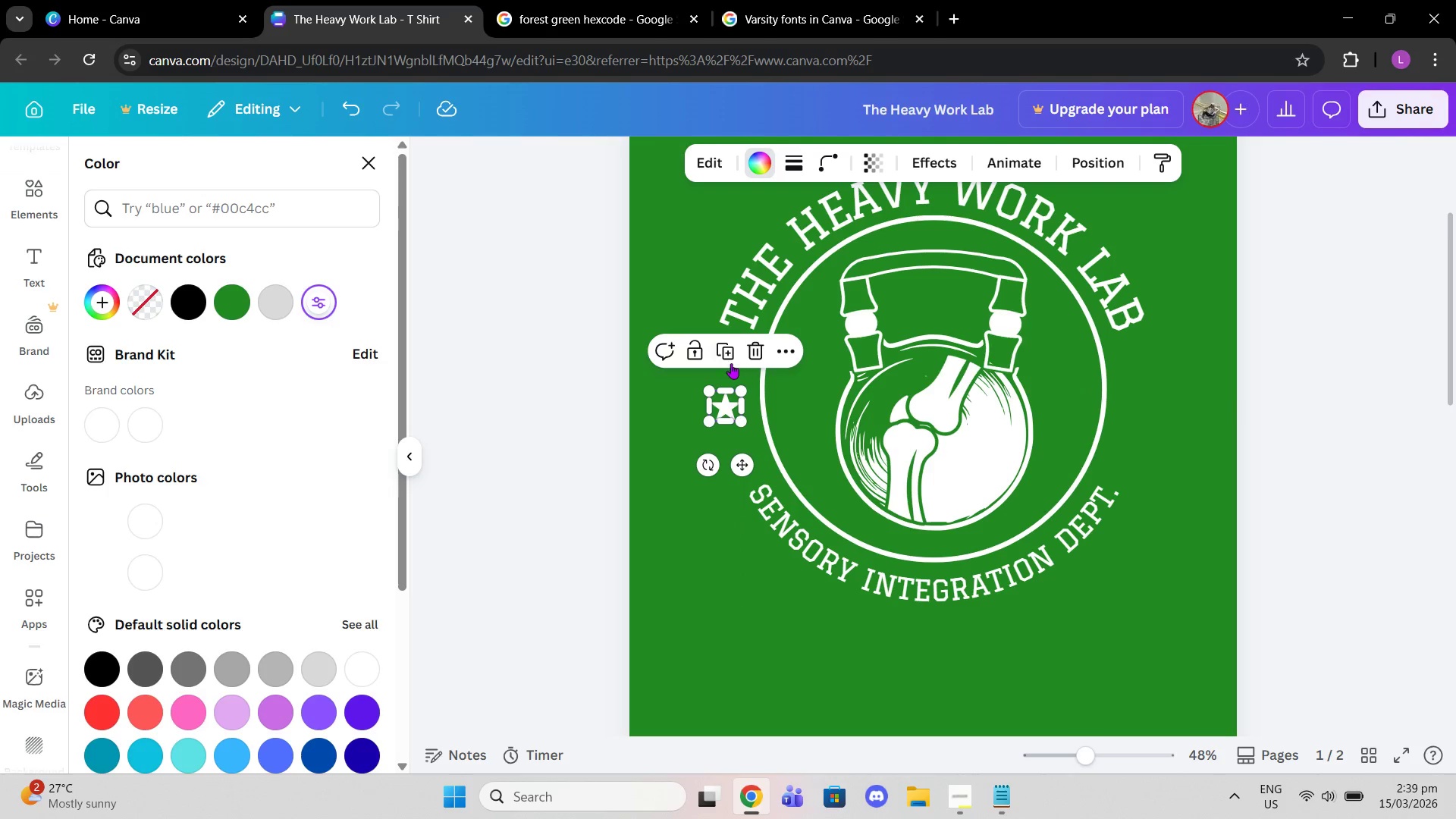 
left_click([727, 359])
 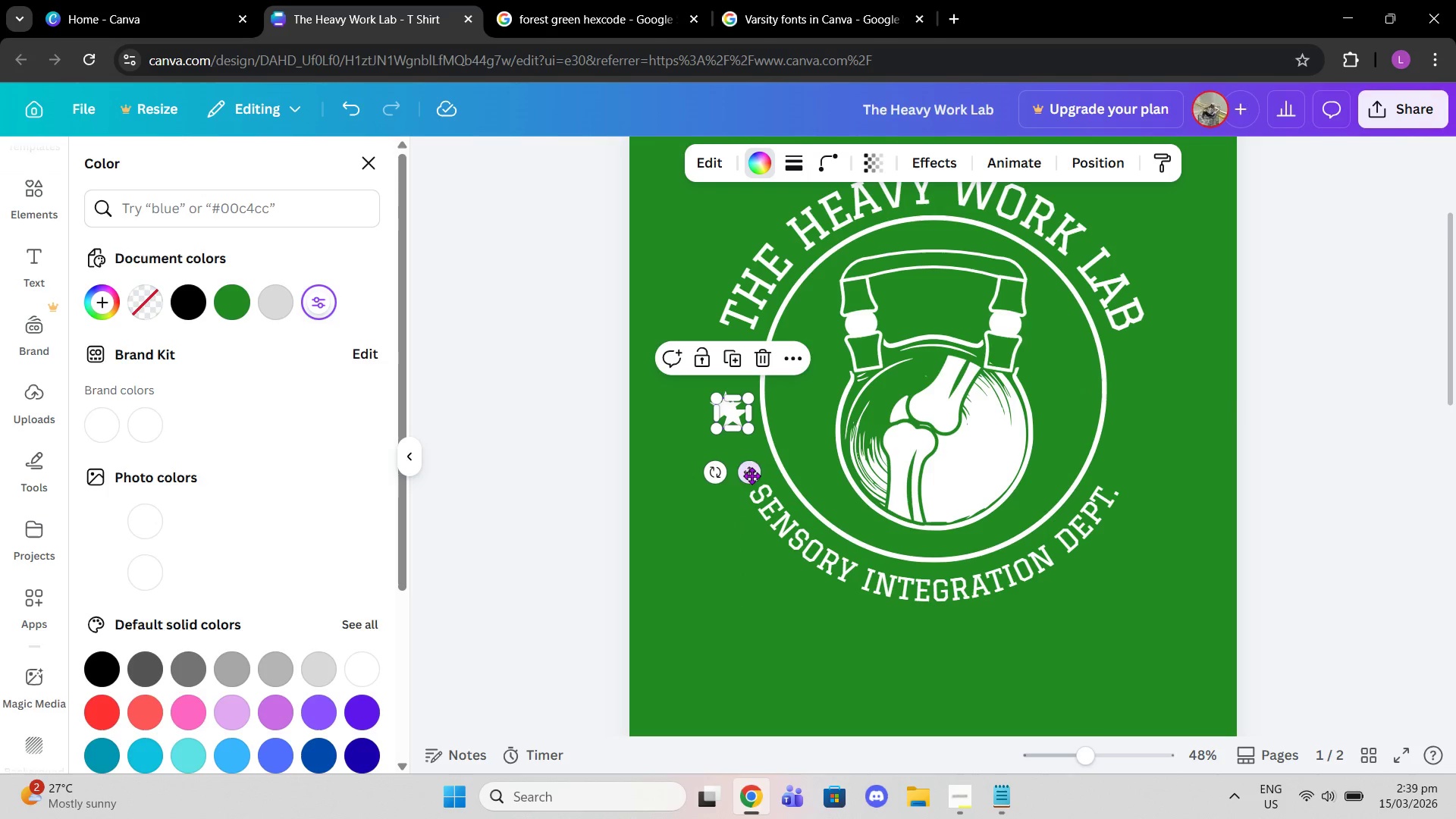 
left_click_drag(start_coordinate=[747, 474], to_coordinate=[1150, 460])
 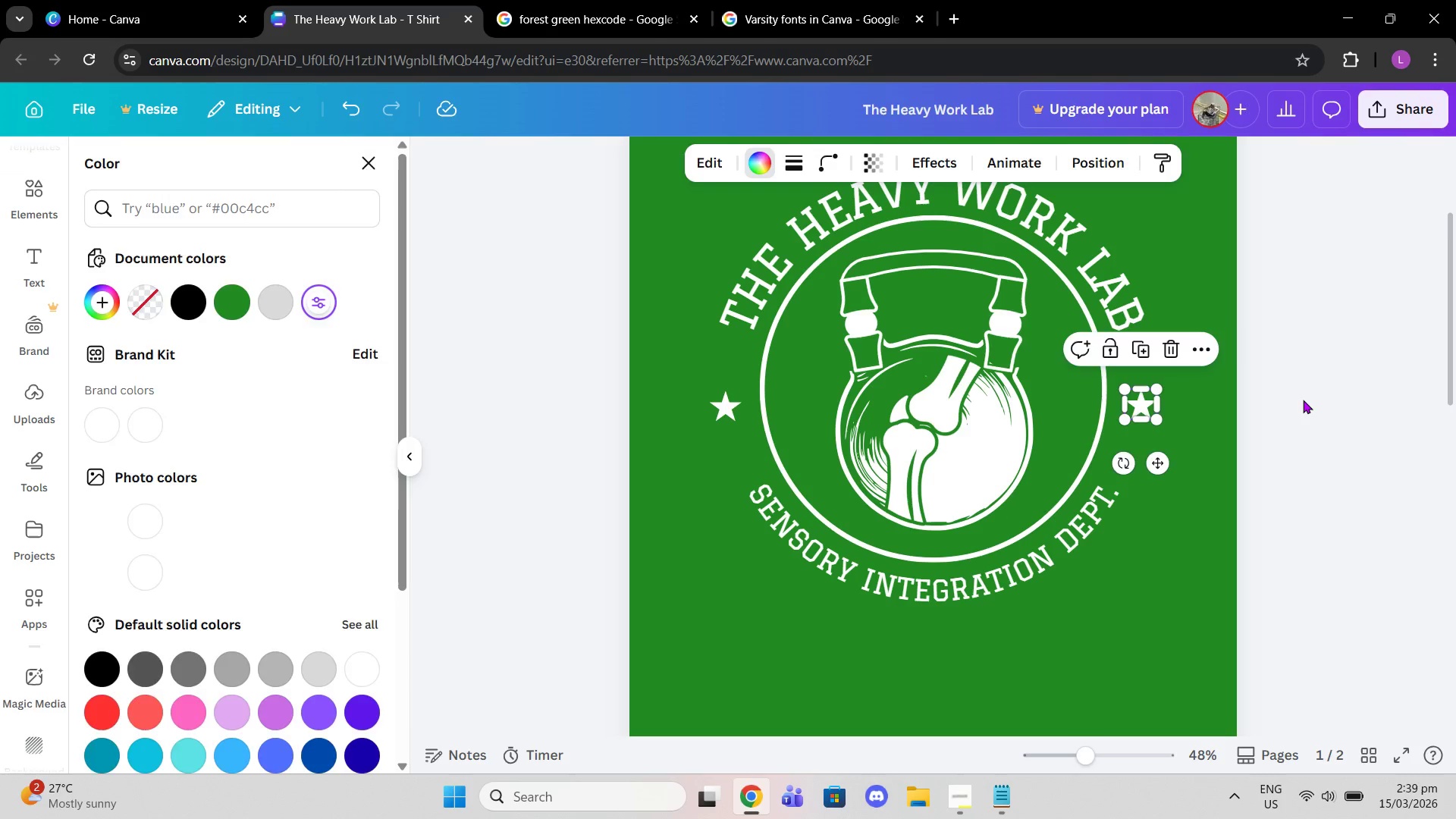 
double_click([1303, 400])
 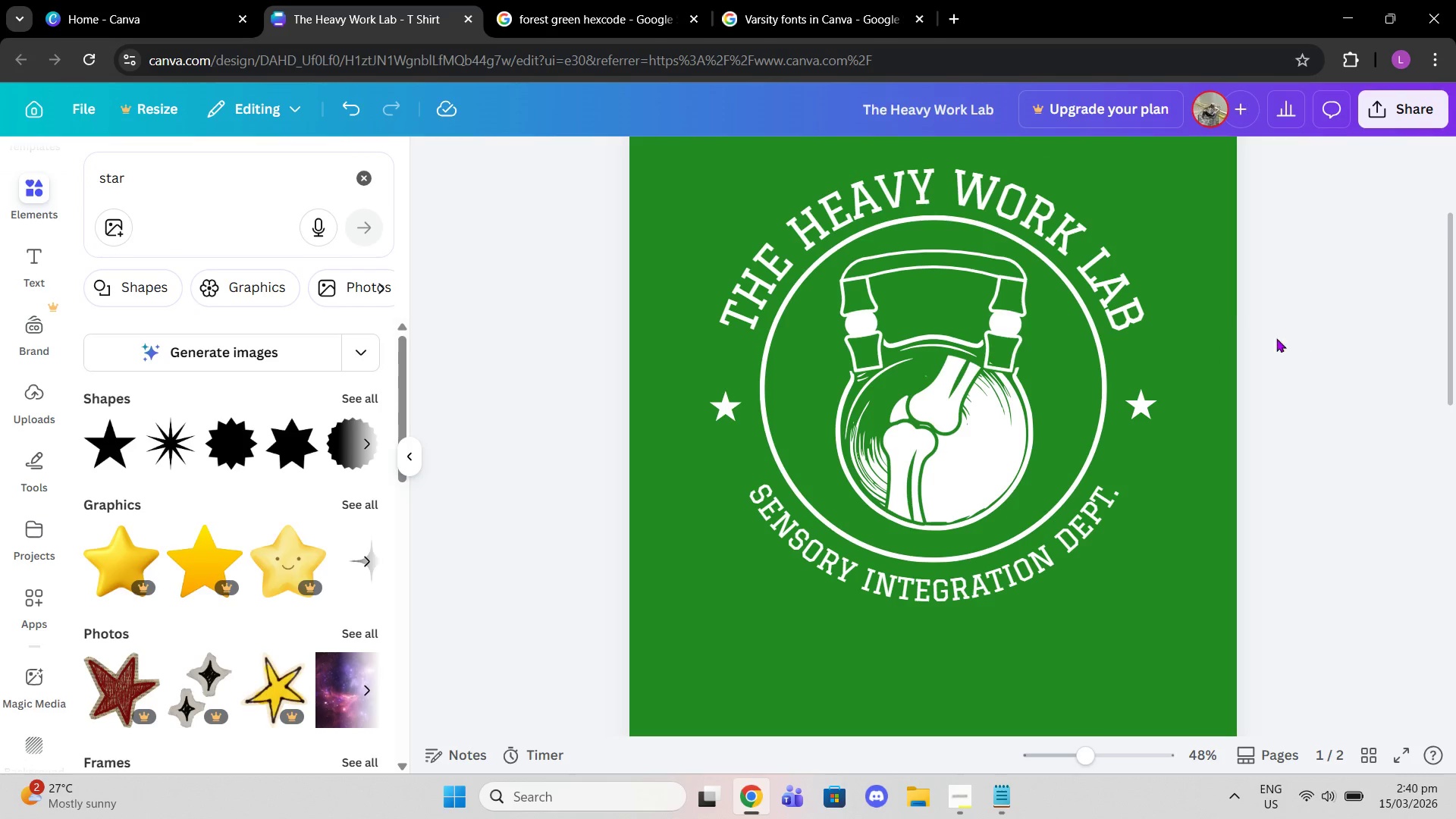 
wait(6.75)
 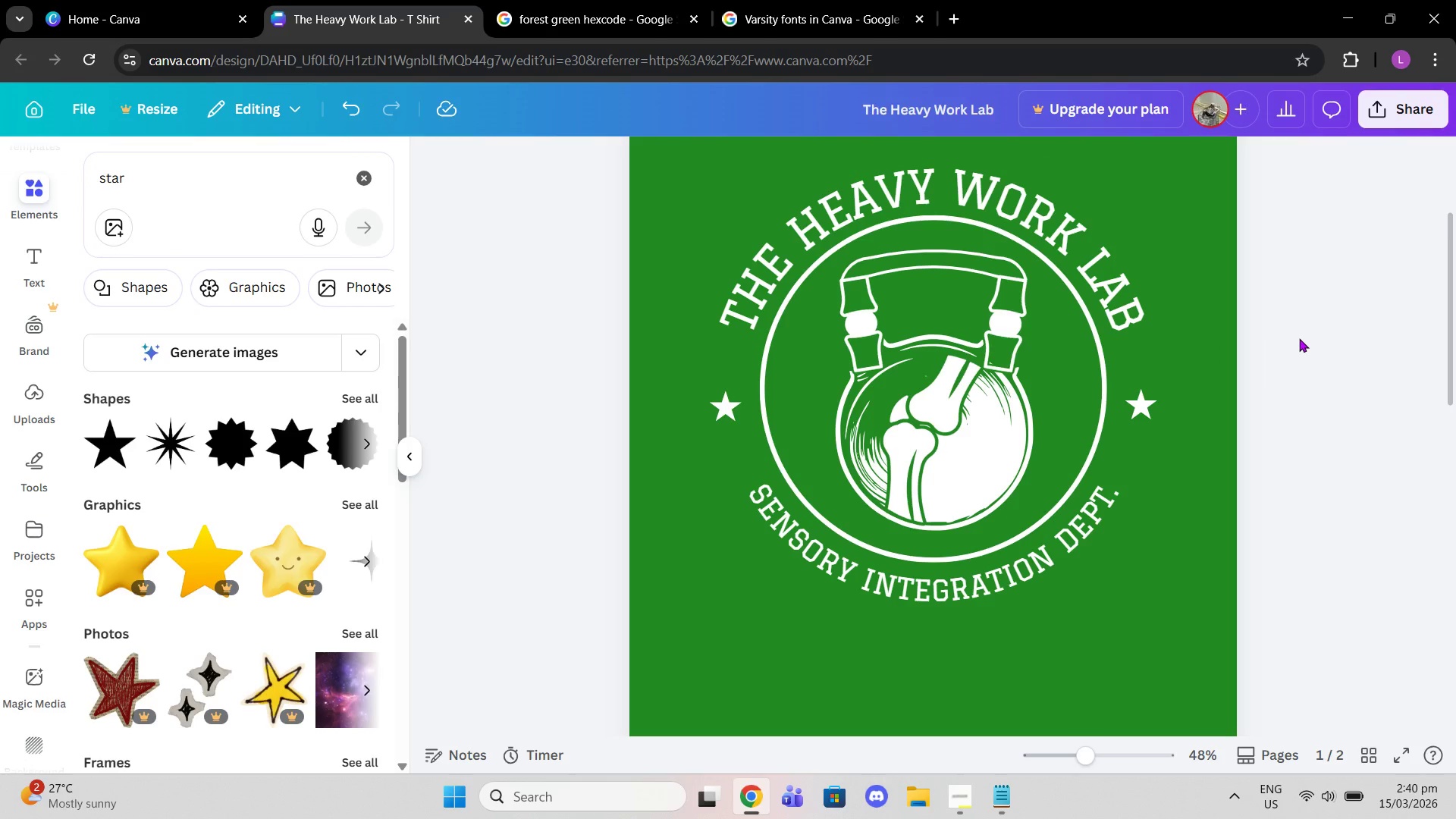 
left_click([1130, 416])
 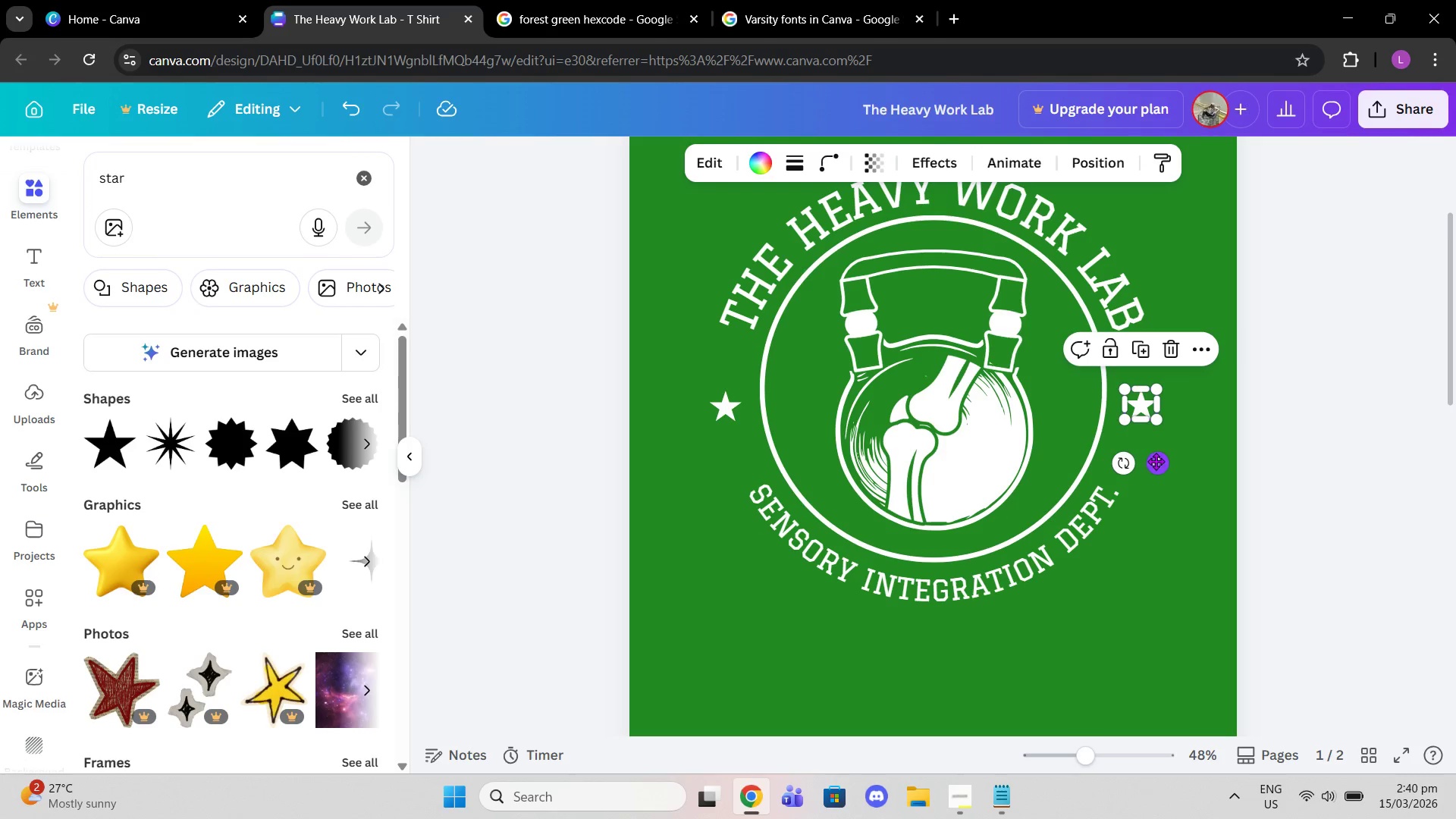 
left_click_drag(start_coordinate=[1156, 463], to_coordinate=[1153, 459])
 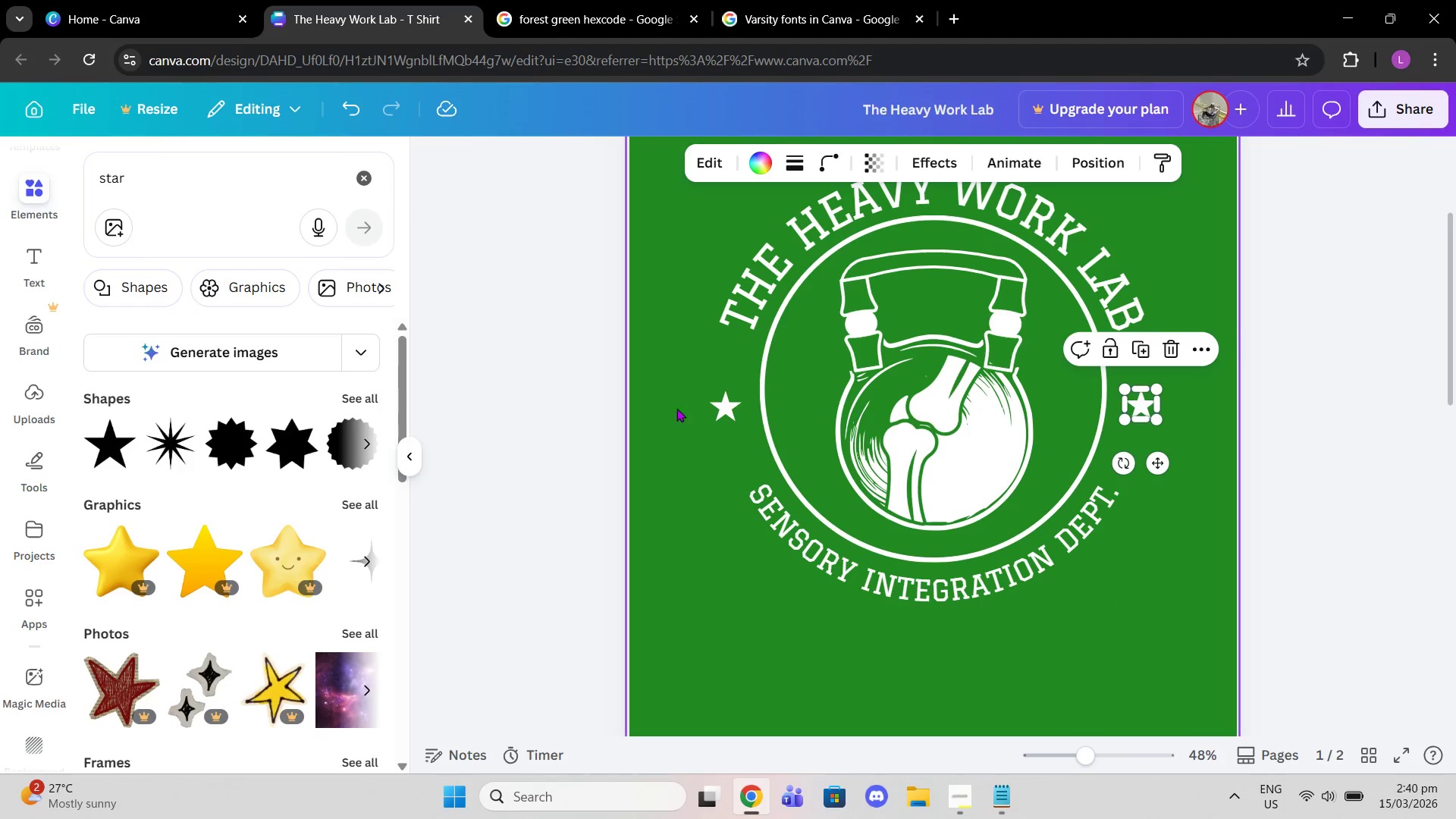 
left_click([719, 406])
 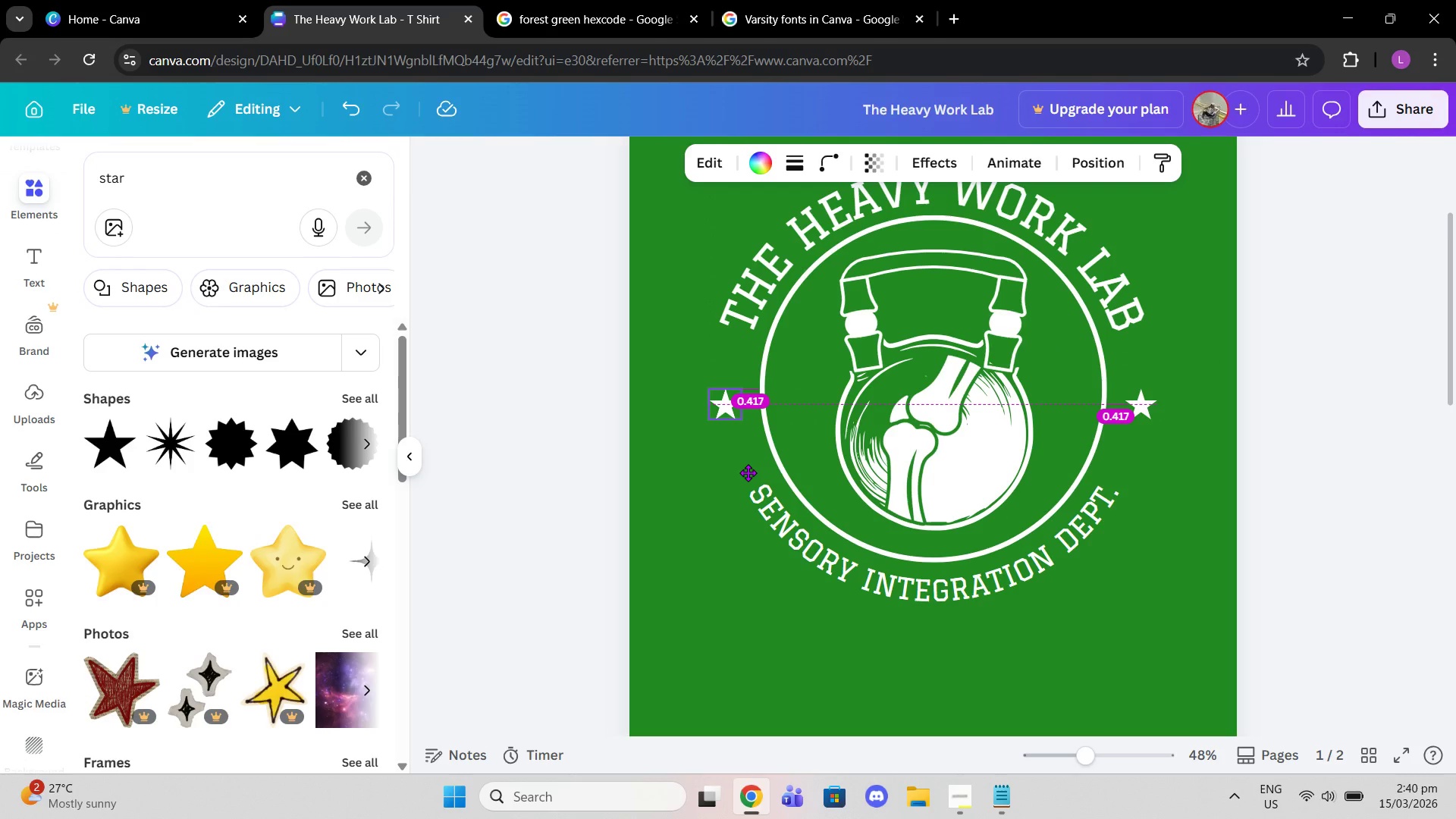 
double_click([1313, 422])
 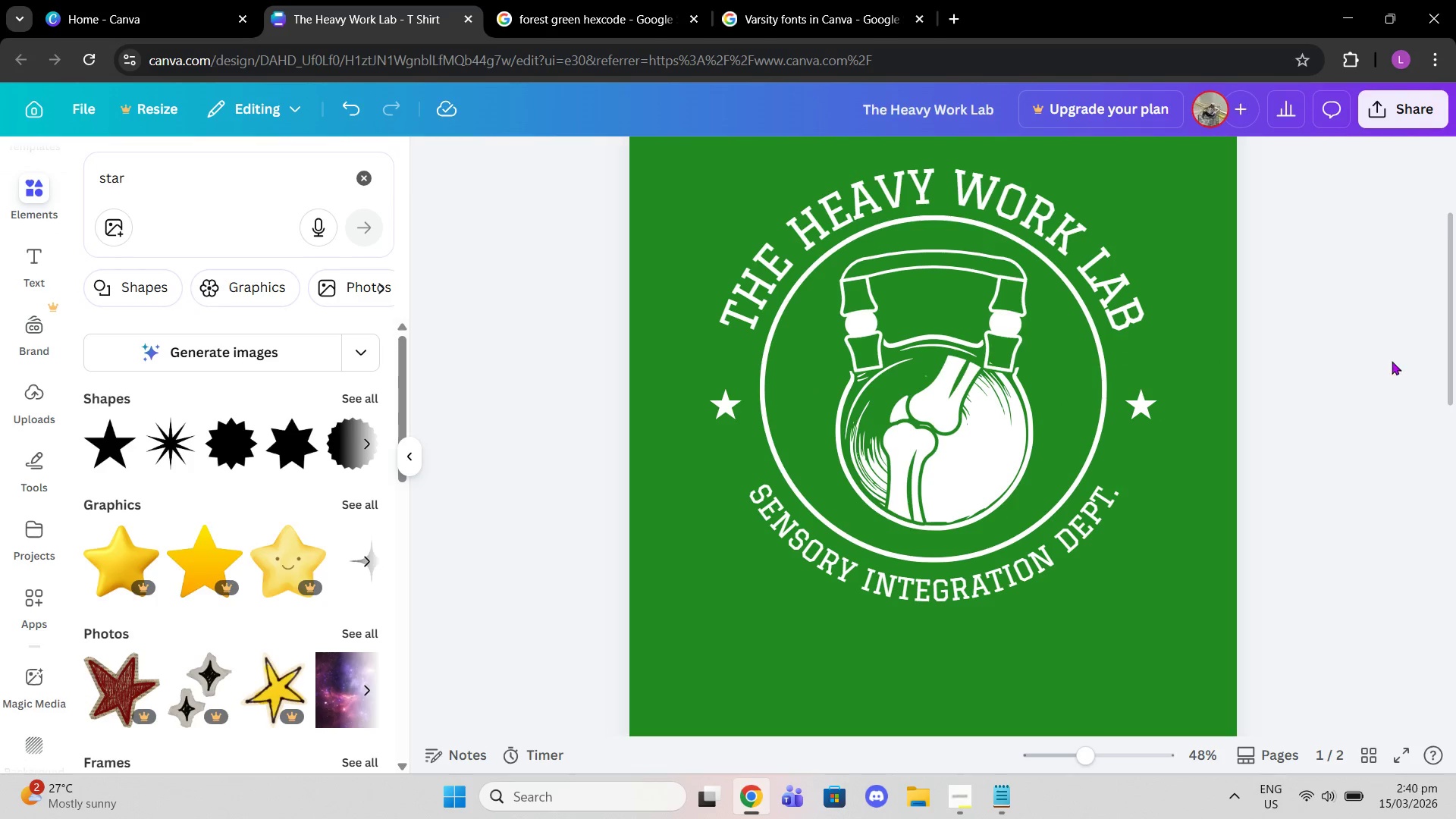 
scroll: coordinate [1392, 377], scroll_direction: up, amount: 1.0
 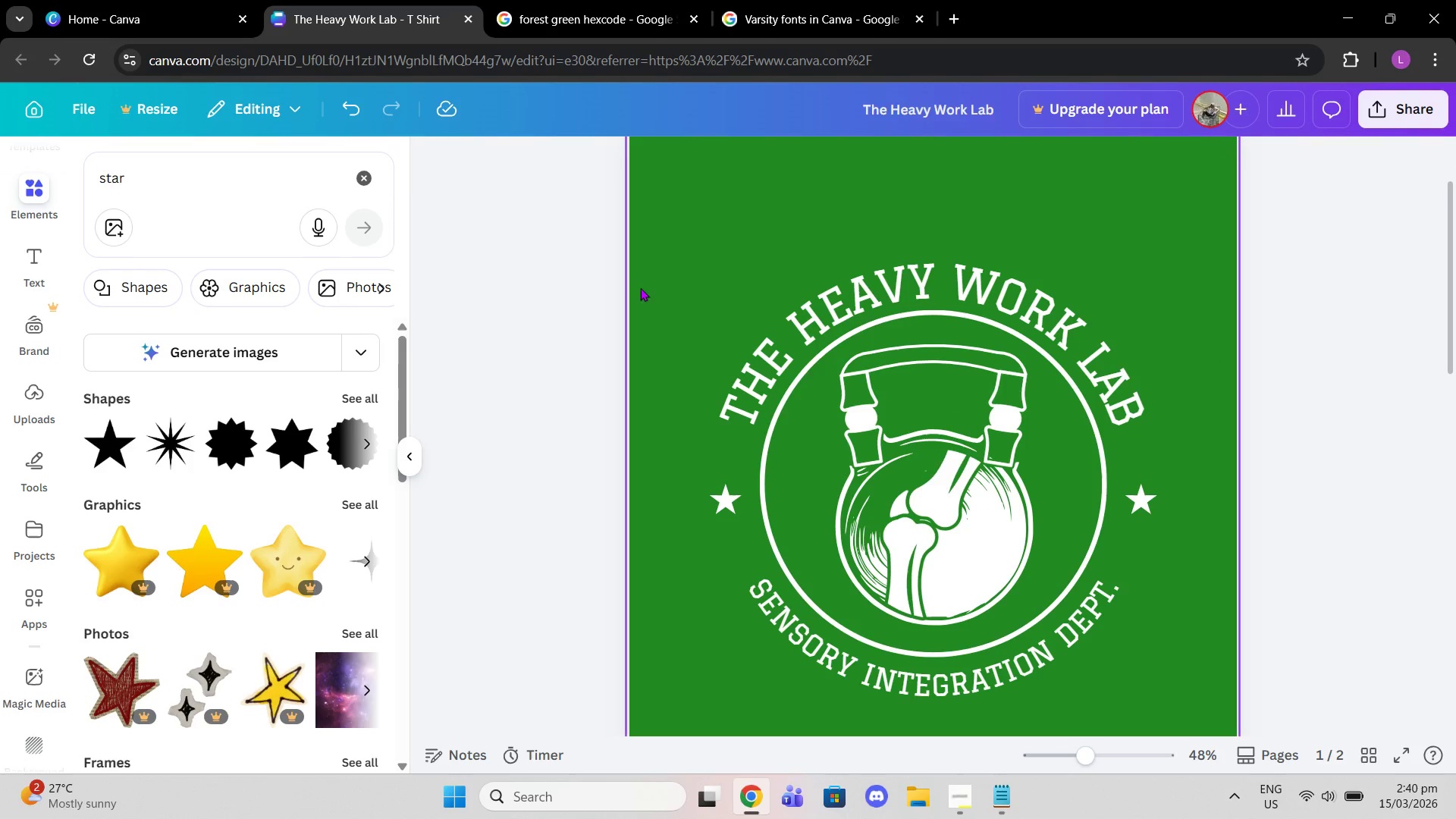 
wait(8.08)
 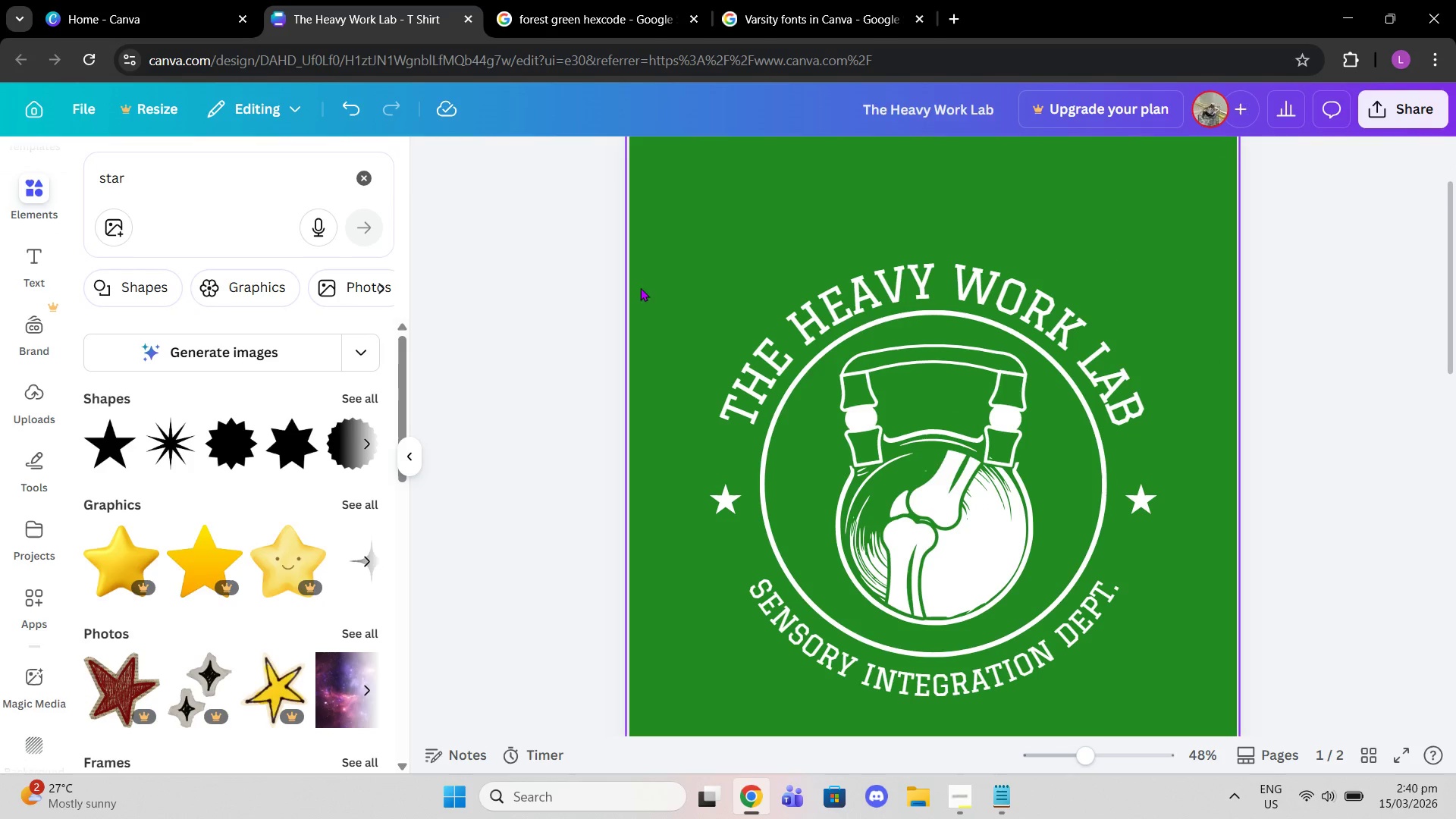 
left_click([215, 190])
 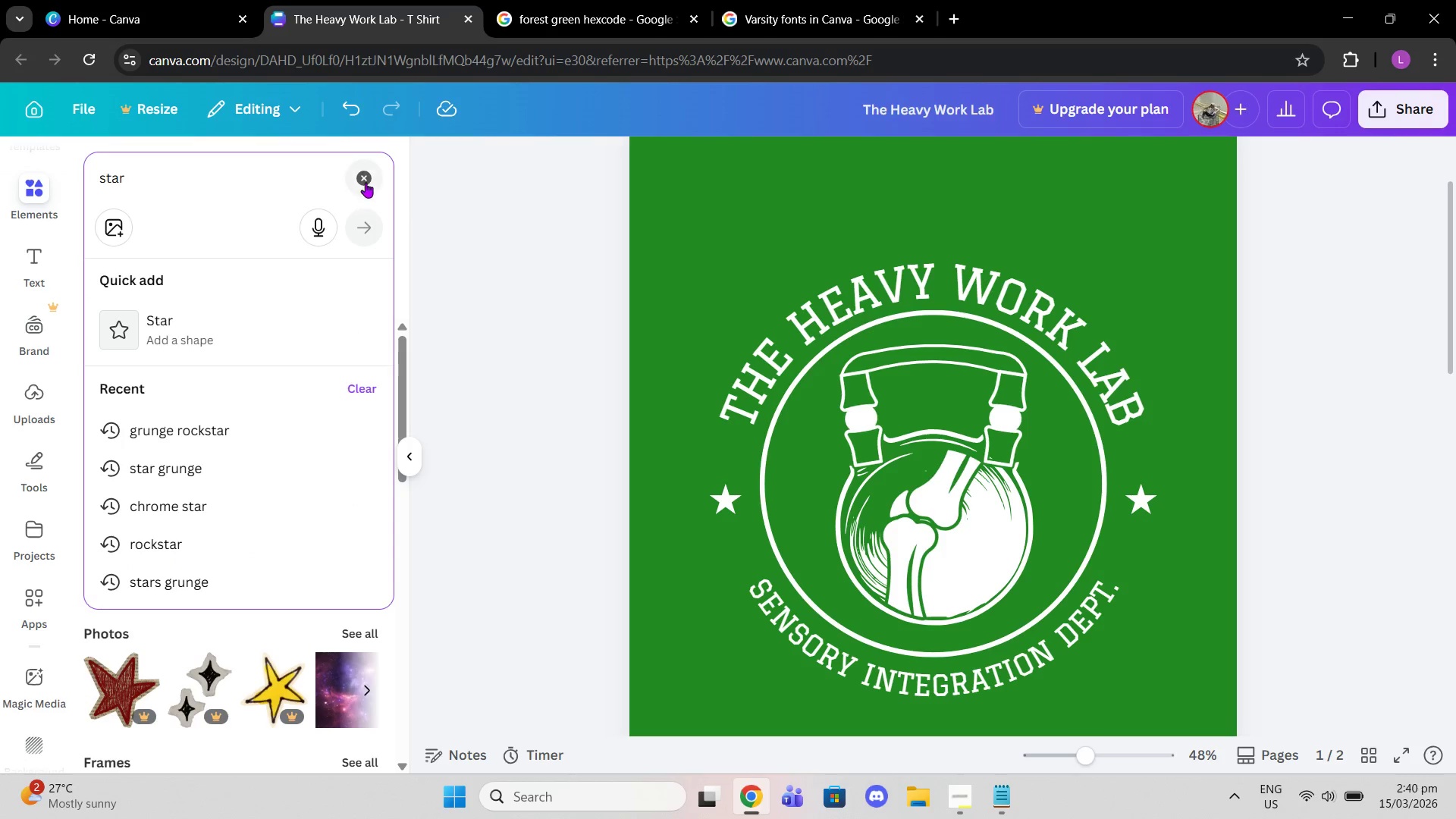 
left_click([369, 177])
 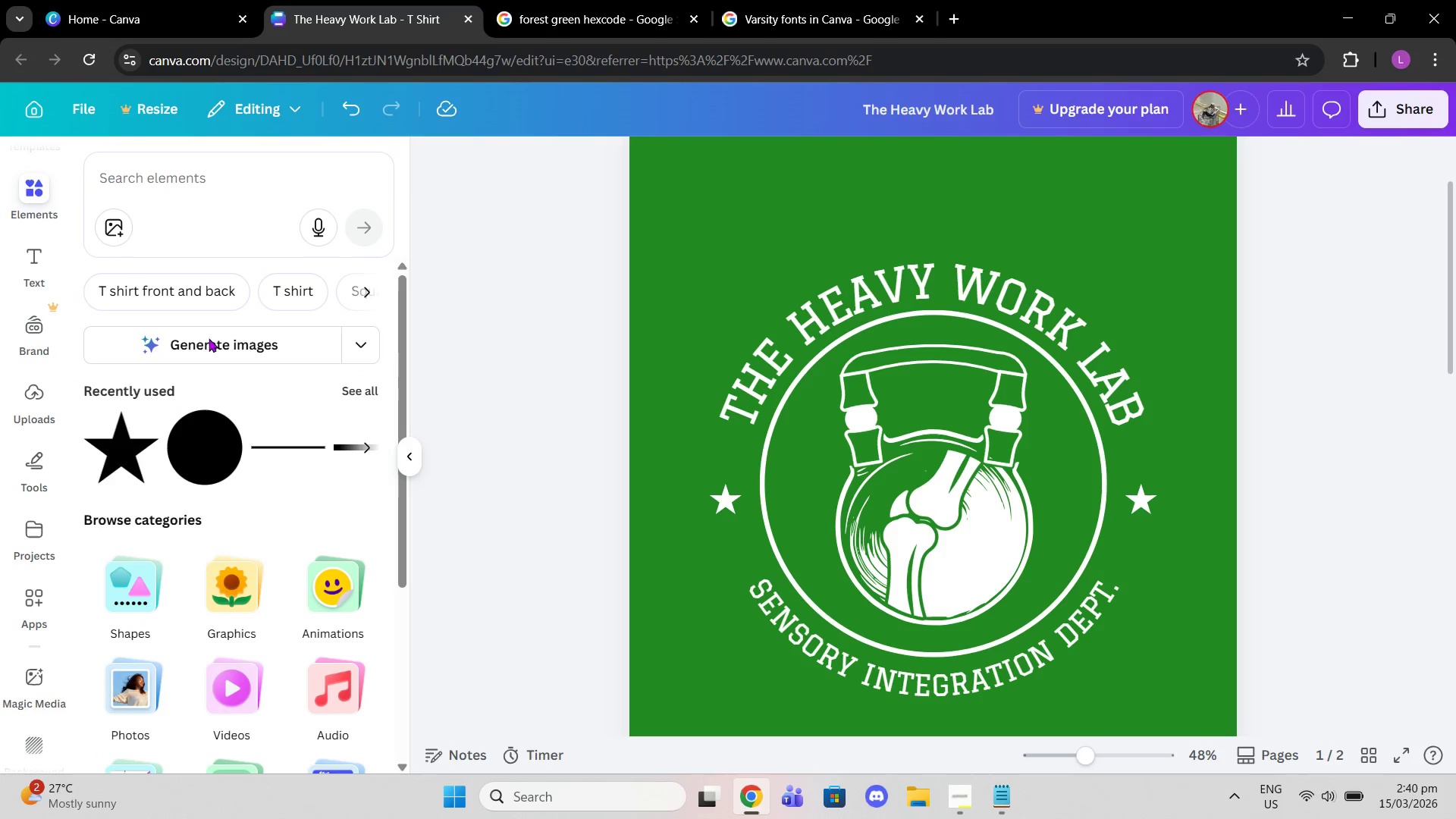 
left_click([112, 460])
 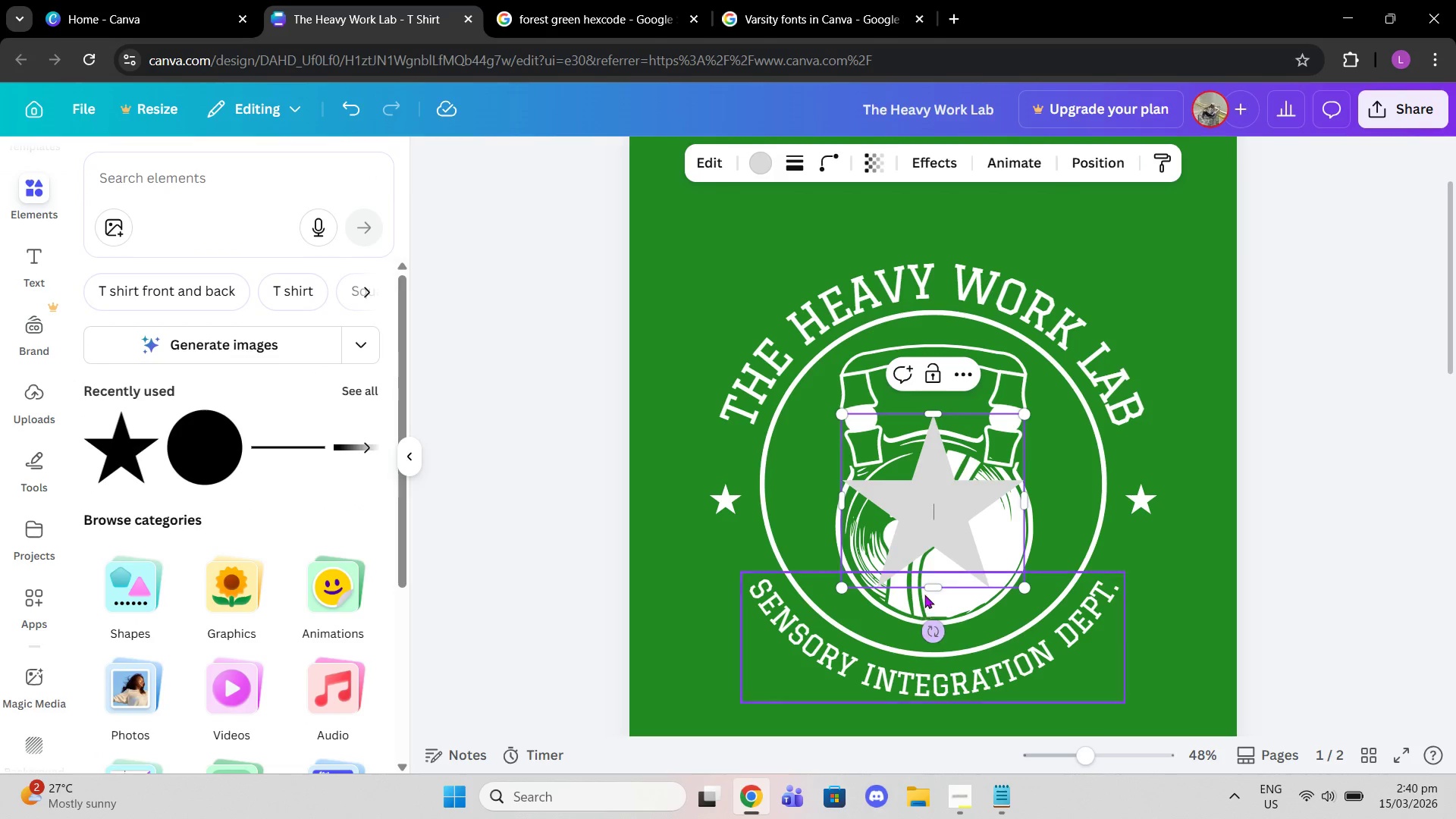 
key(Delete)
 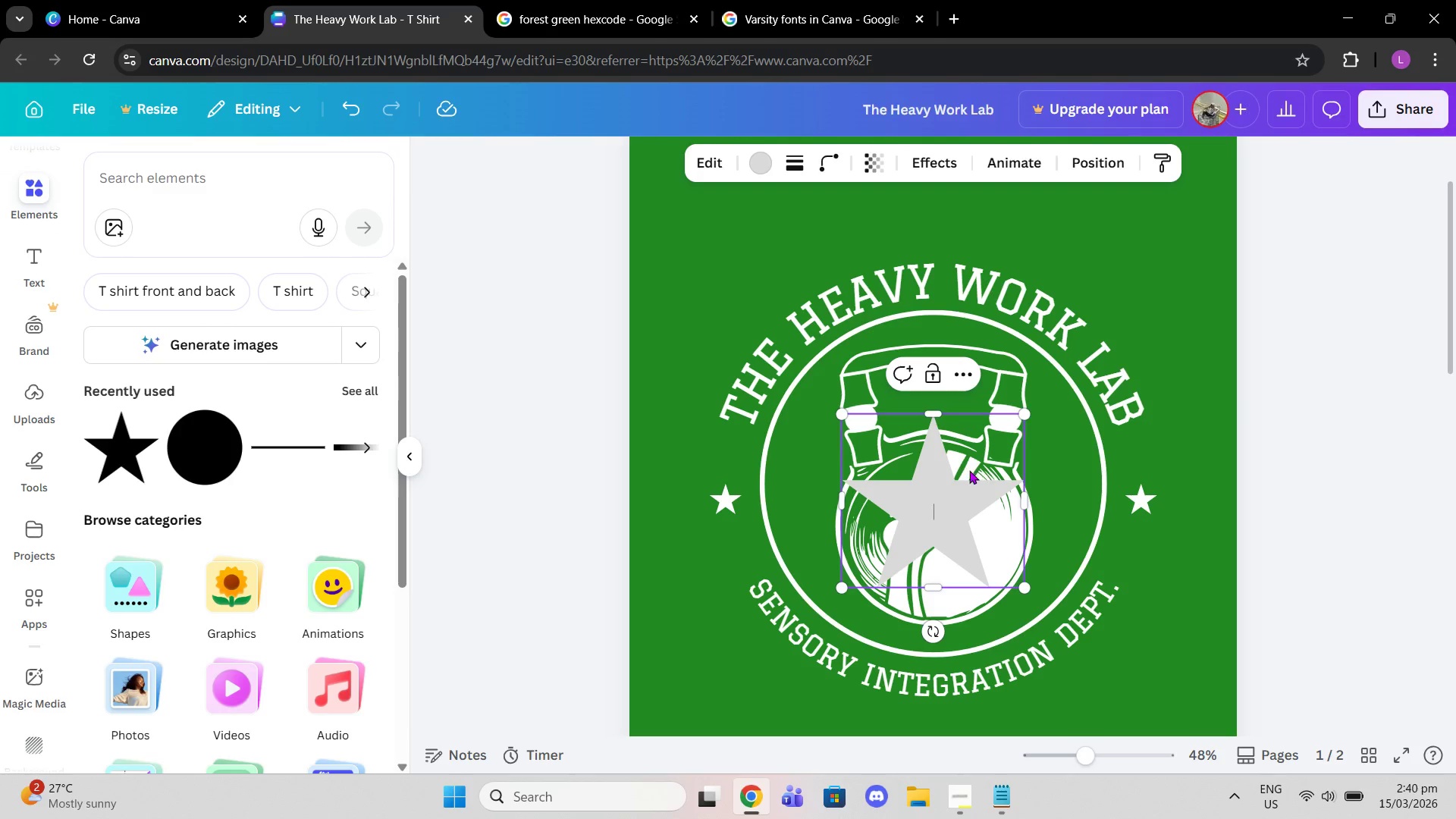 
key(Delete)
 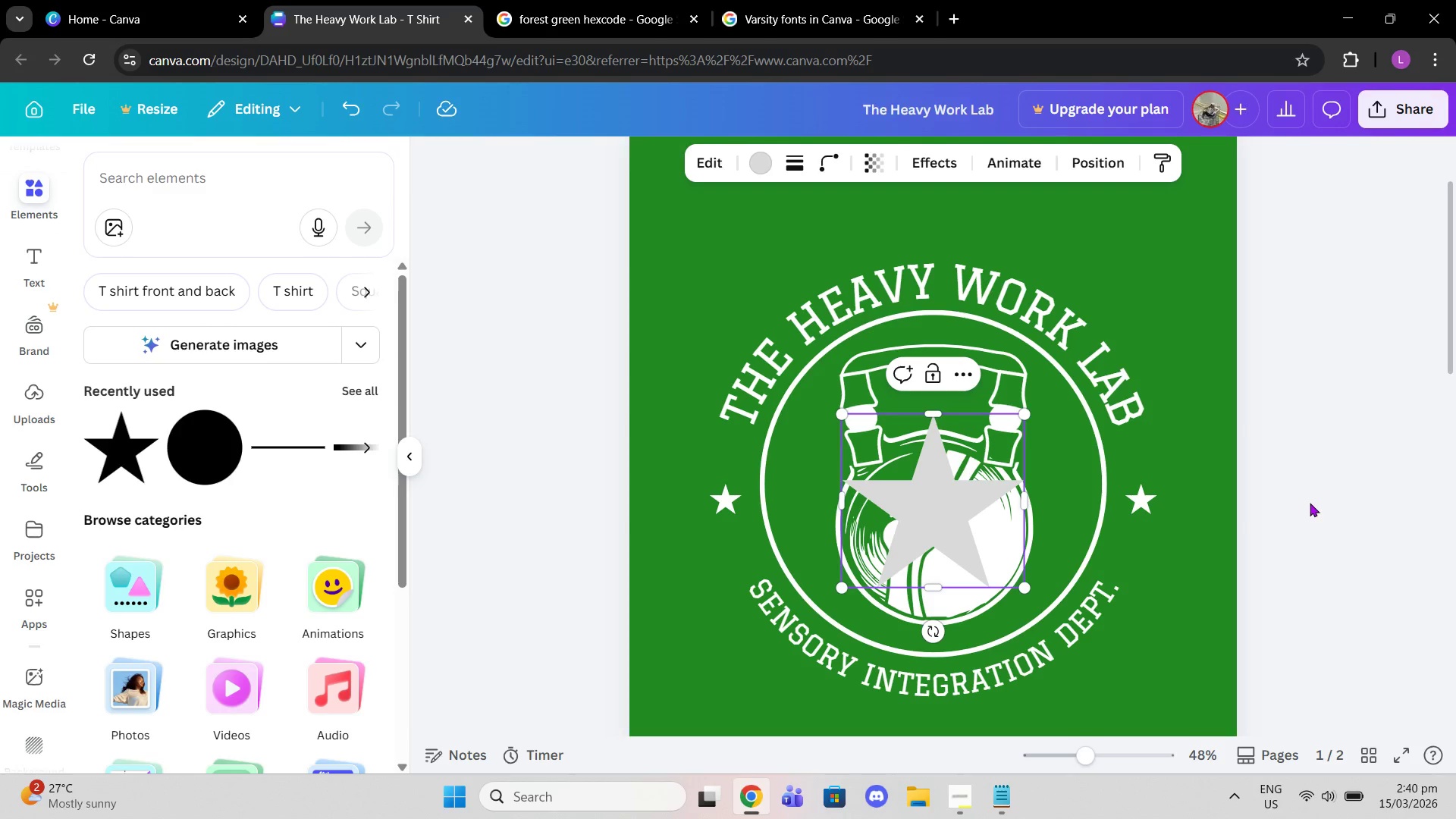 
double_click([1310, 503])
 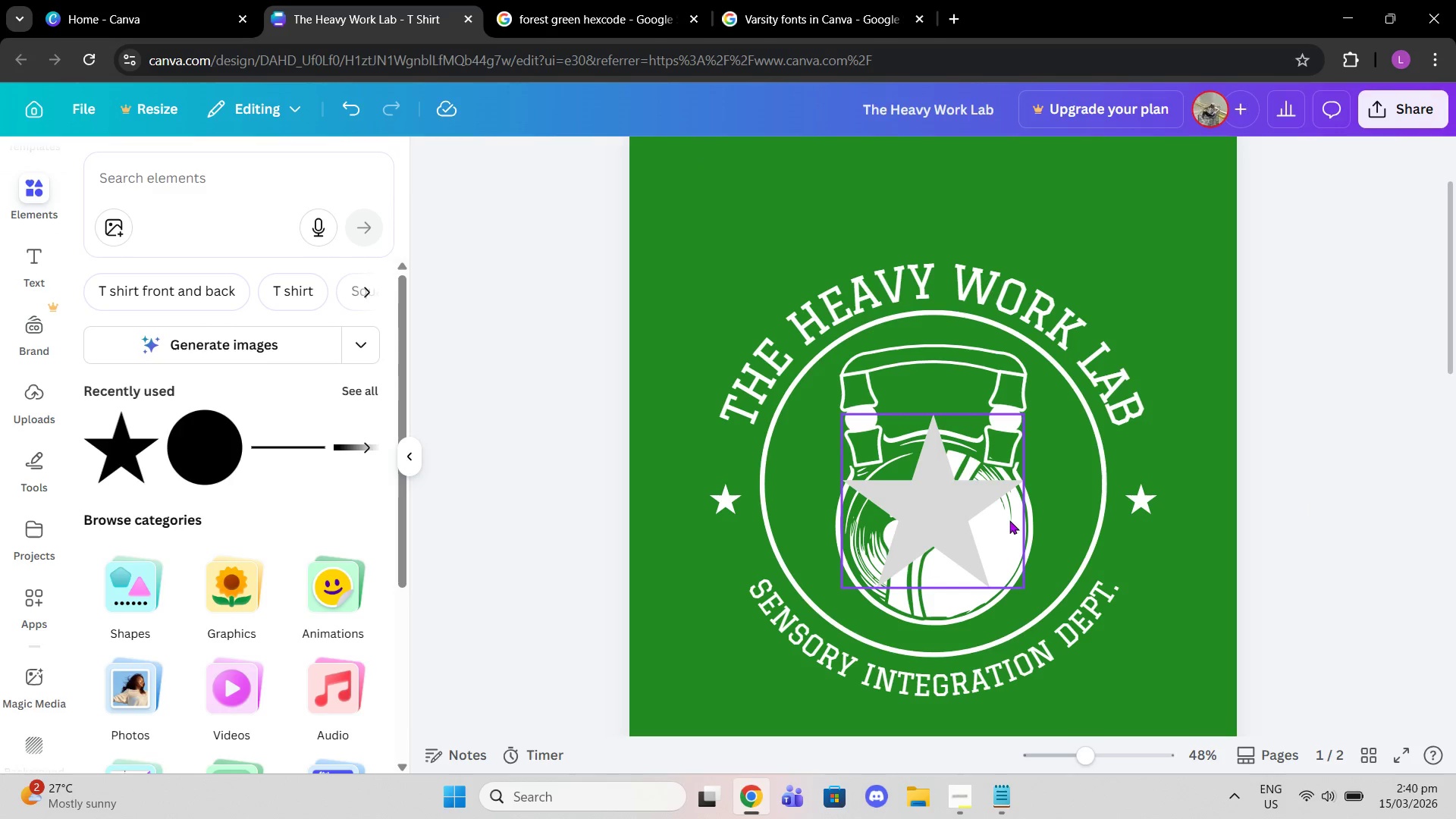 
left_click([971, 522])
 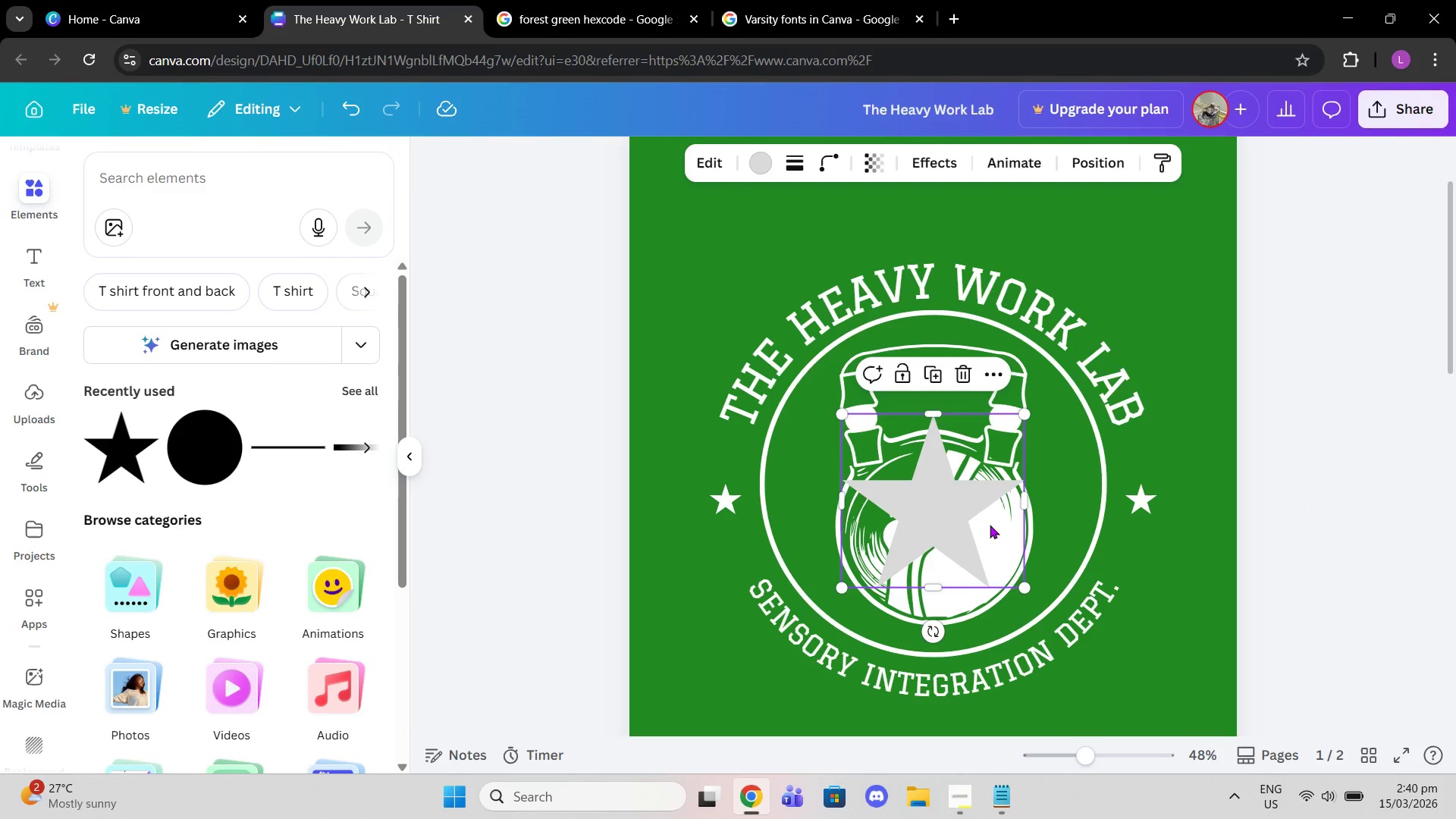 
key(Delete)
 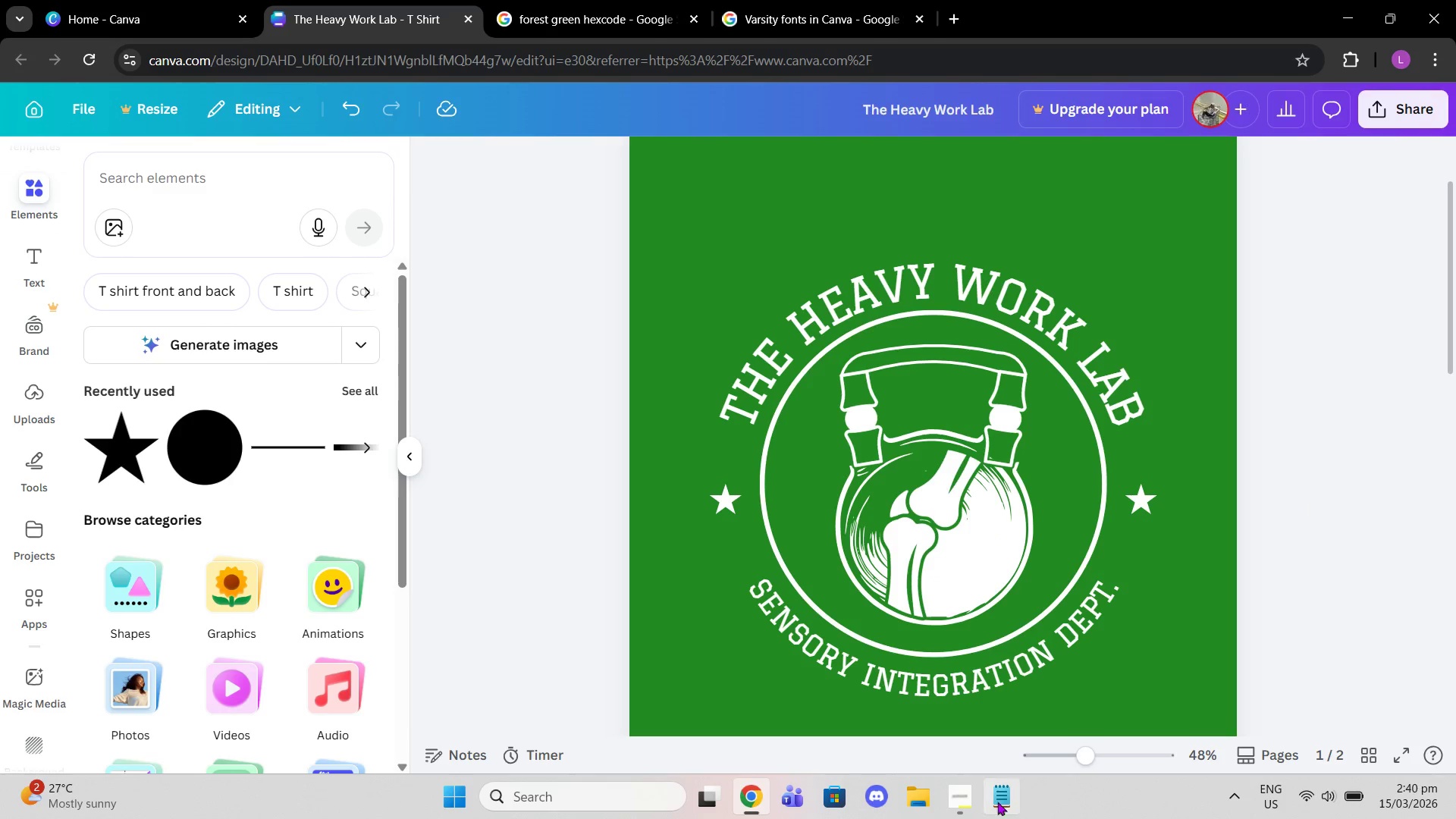 
left_click([965, 795])